 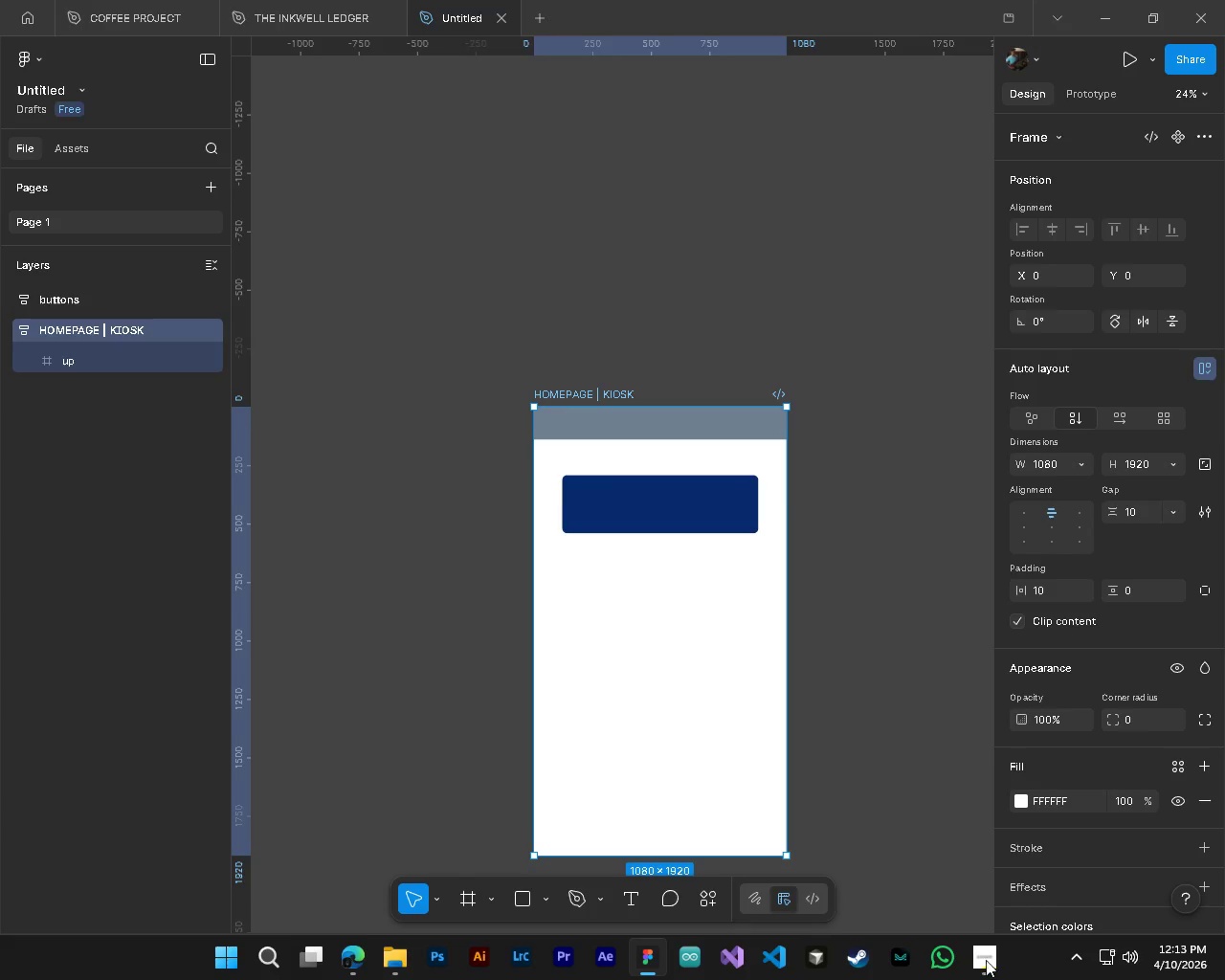 
hold_key(key=ControlLeft, duration=0.53)
scroll: coordinate [809, 468], scroll_direction: up, amount: 4.0
 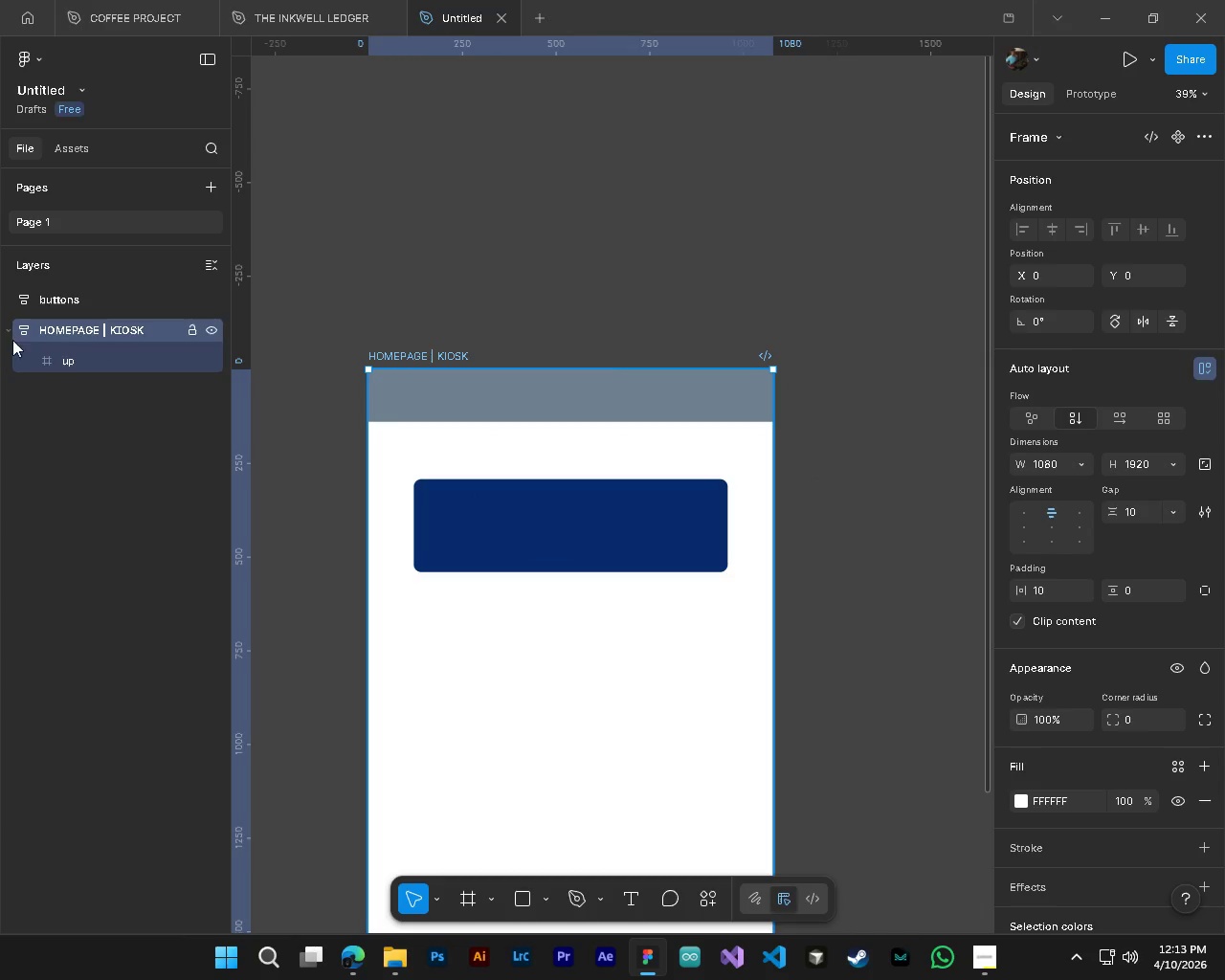 
left_click([70, 305])
 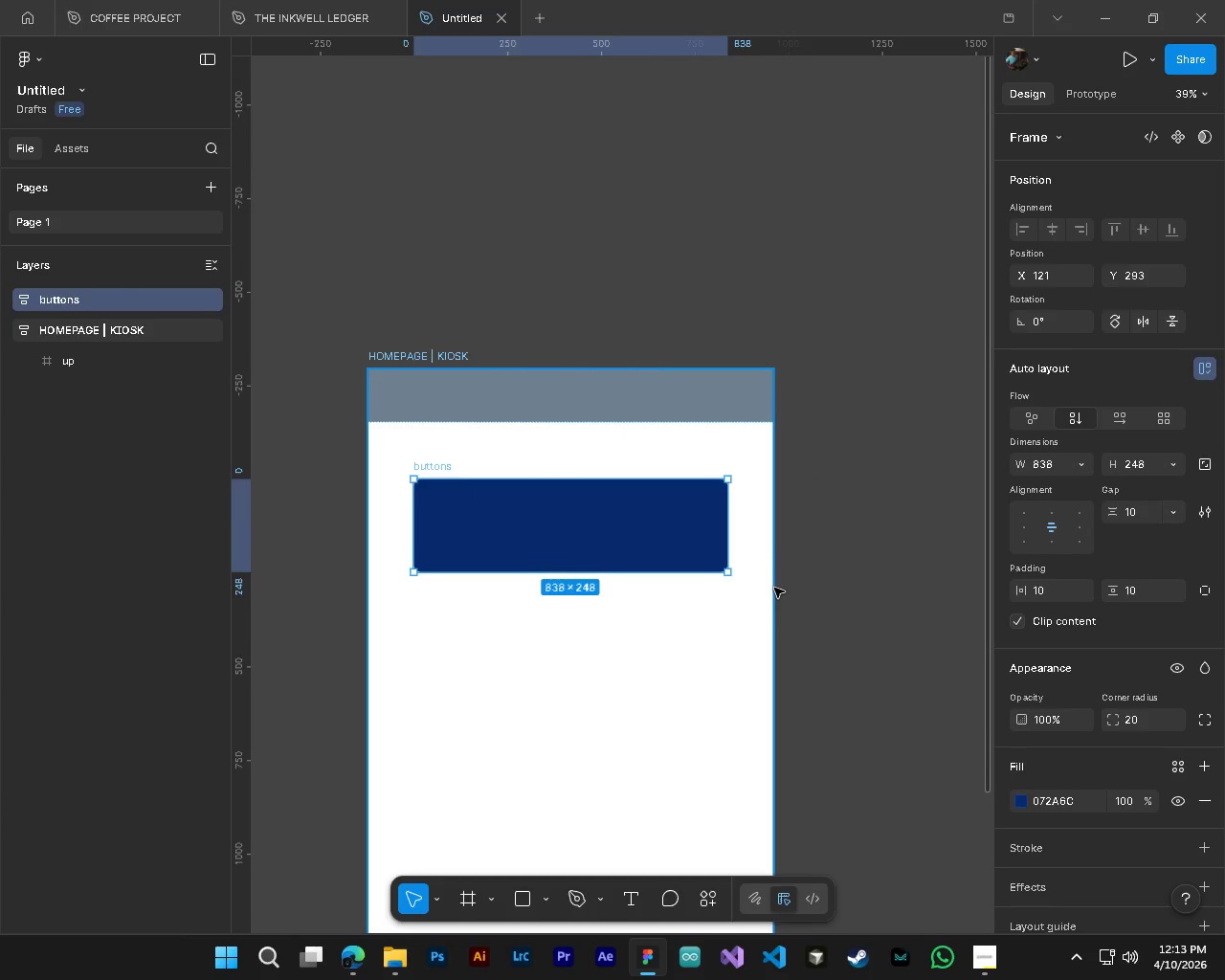 
hold_key(key=ControlLeft, duration=0.45)
 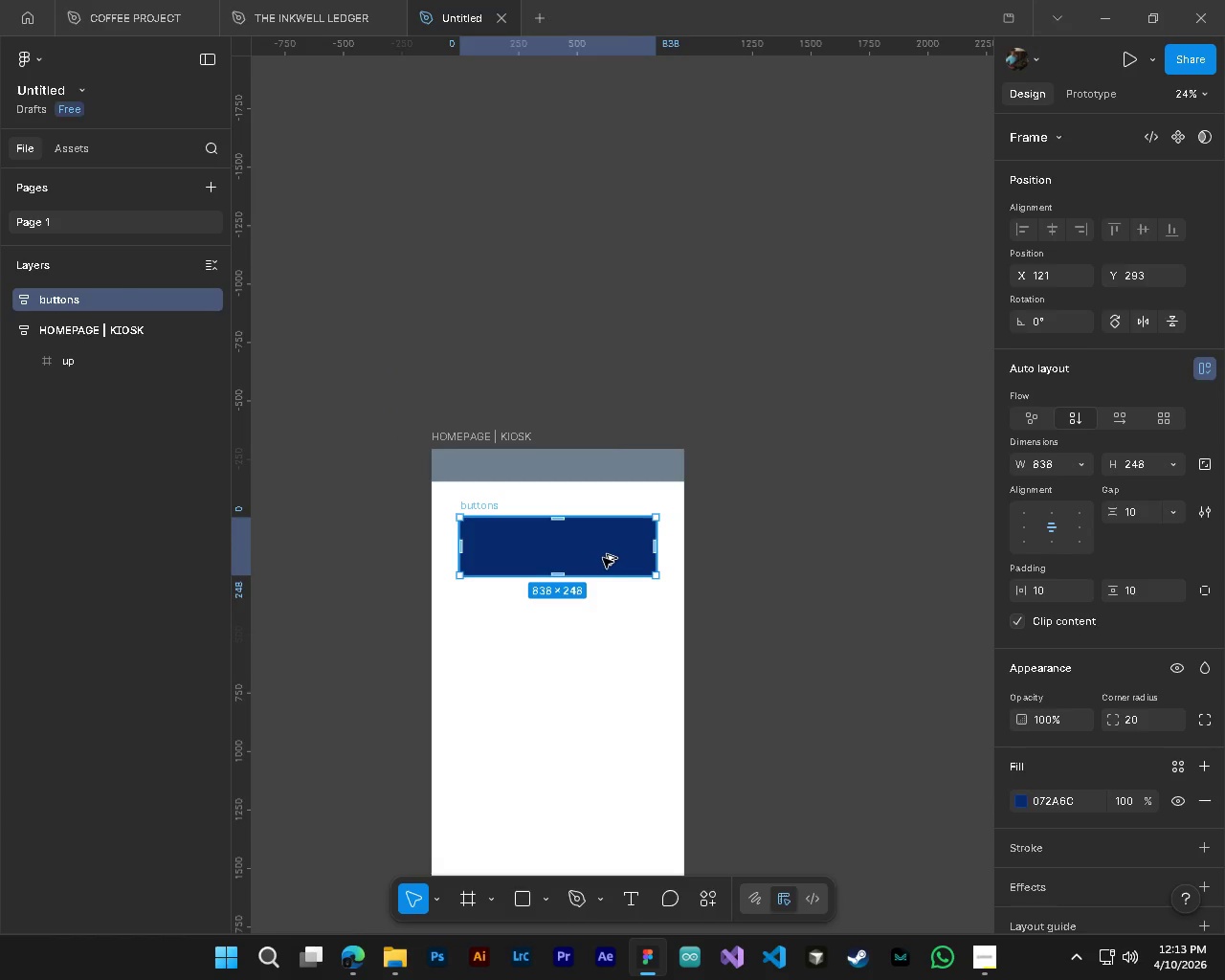 
key(Alt+Control+AltLeft)
 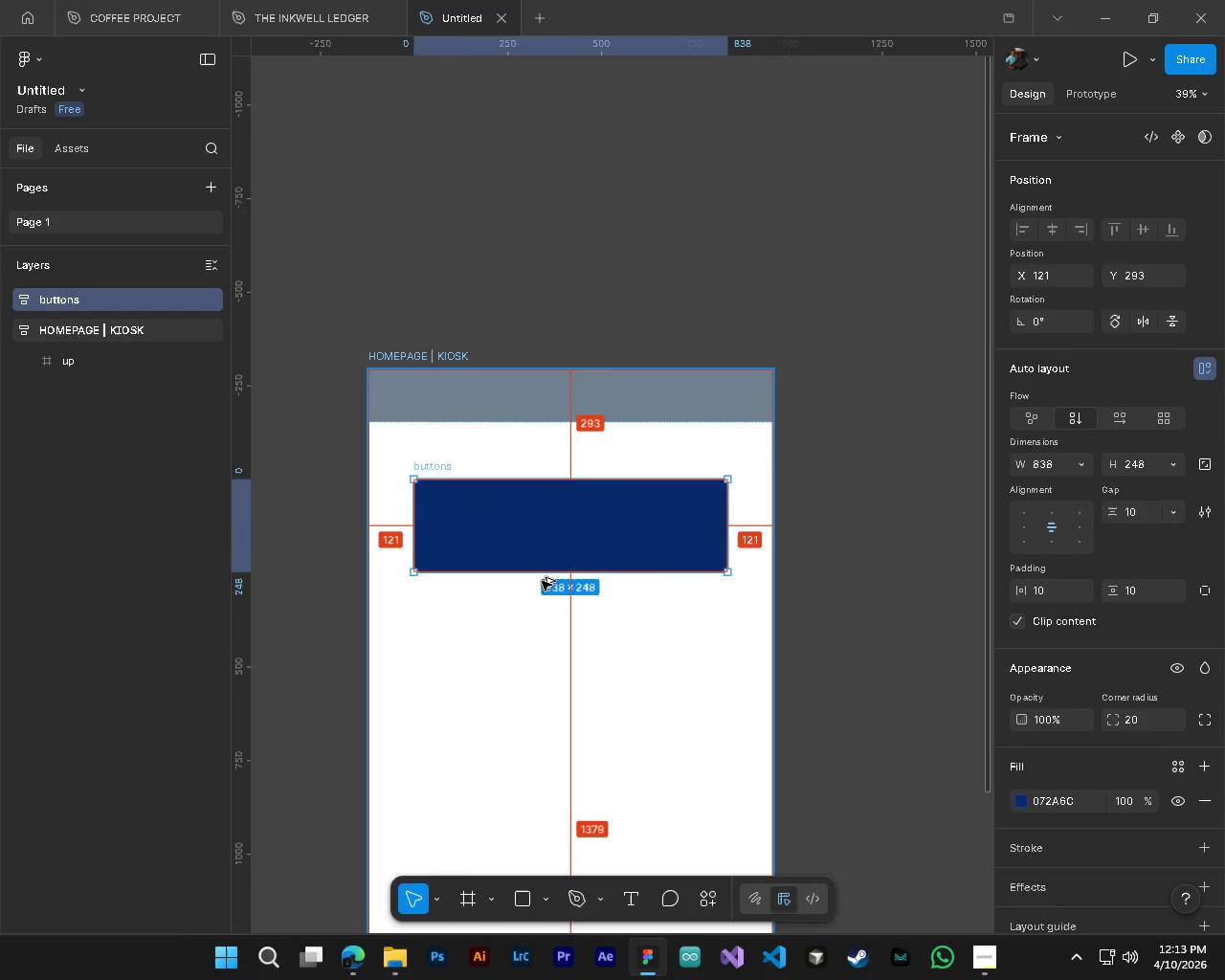 
hold_key(key=AltLeft, duration=0.42)
 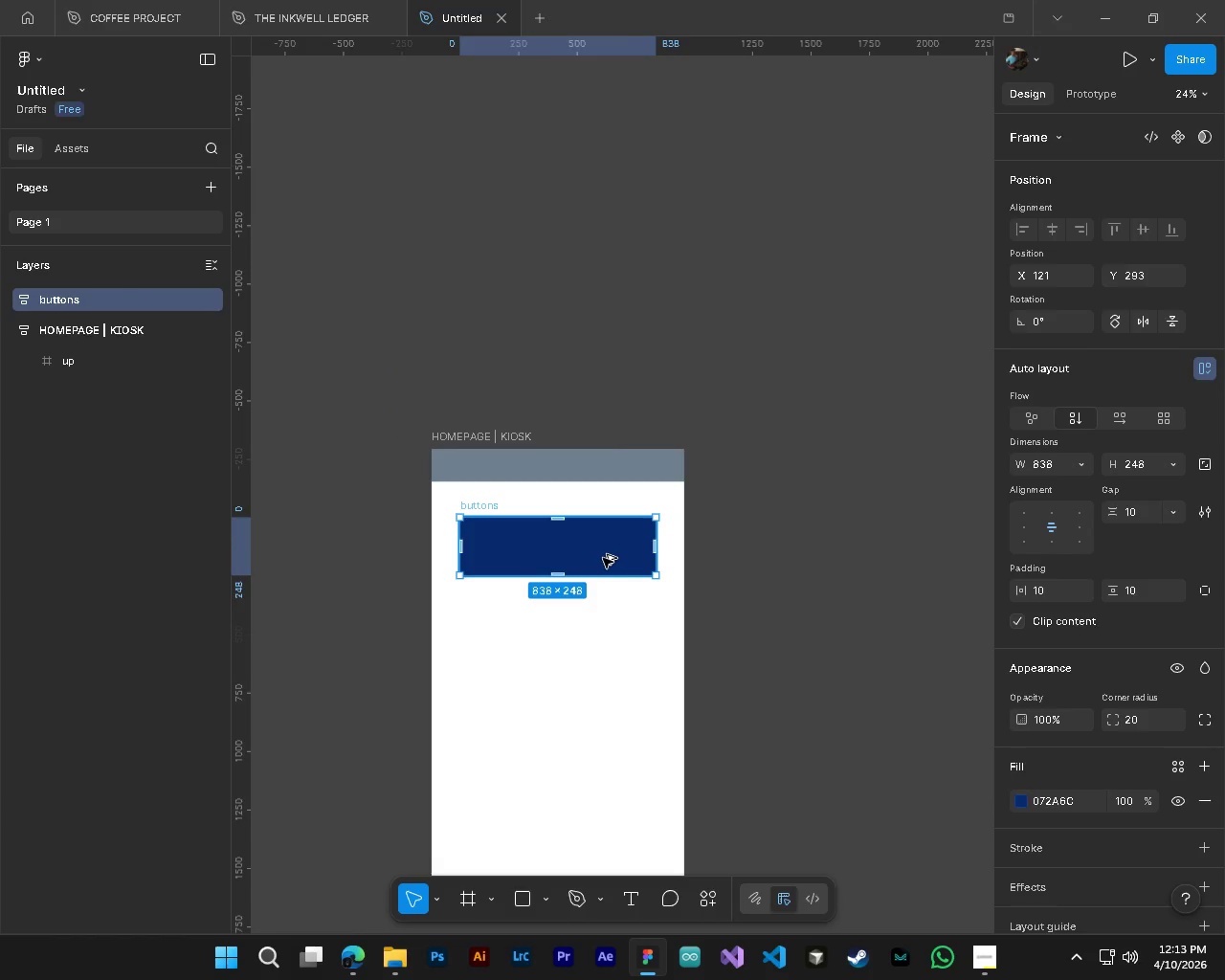 
hold_key(key=AltLeft, duration=1.5)
 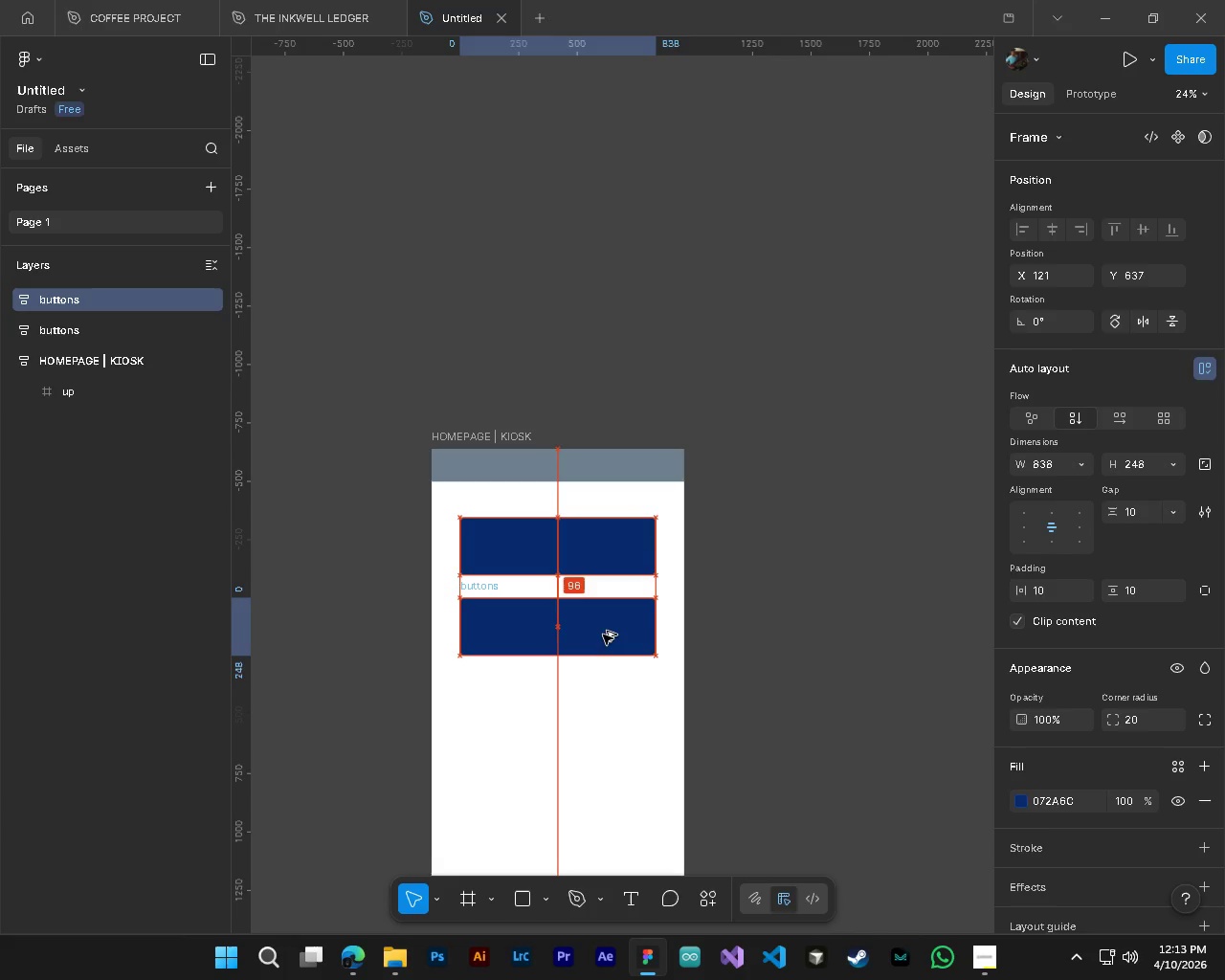 
scroll: coordinate [538, 580], scroll_direction: down, amount: 4.0
 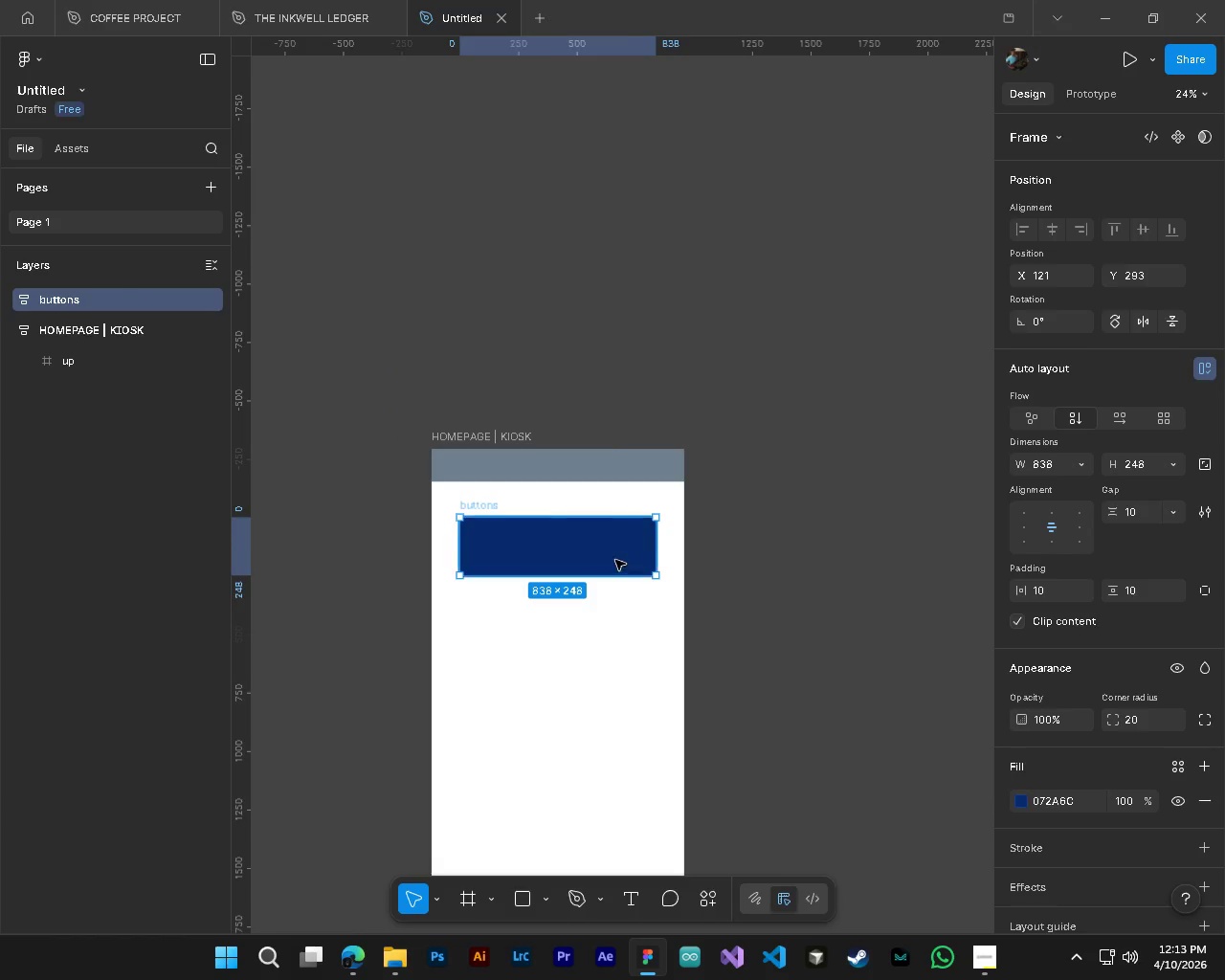 
left_click_drag(start_coordinate=[603, 558], to_coordinate=[601, 632])
 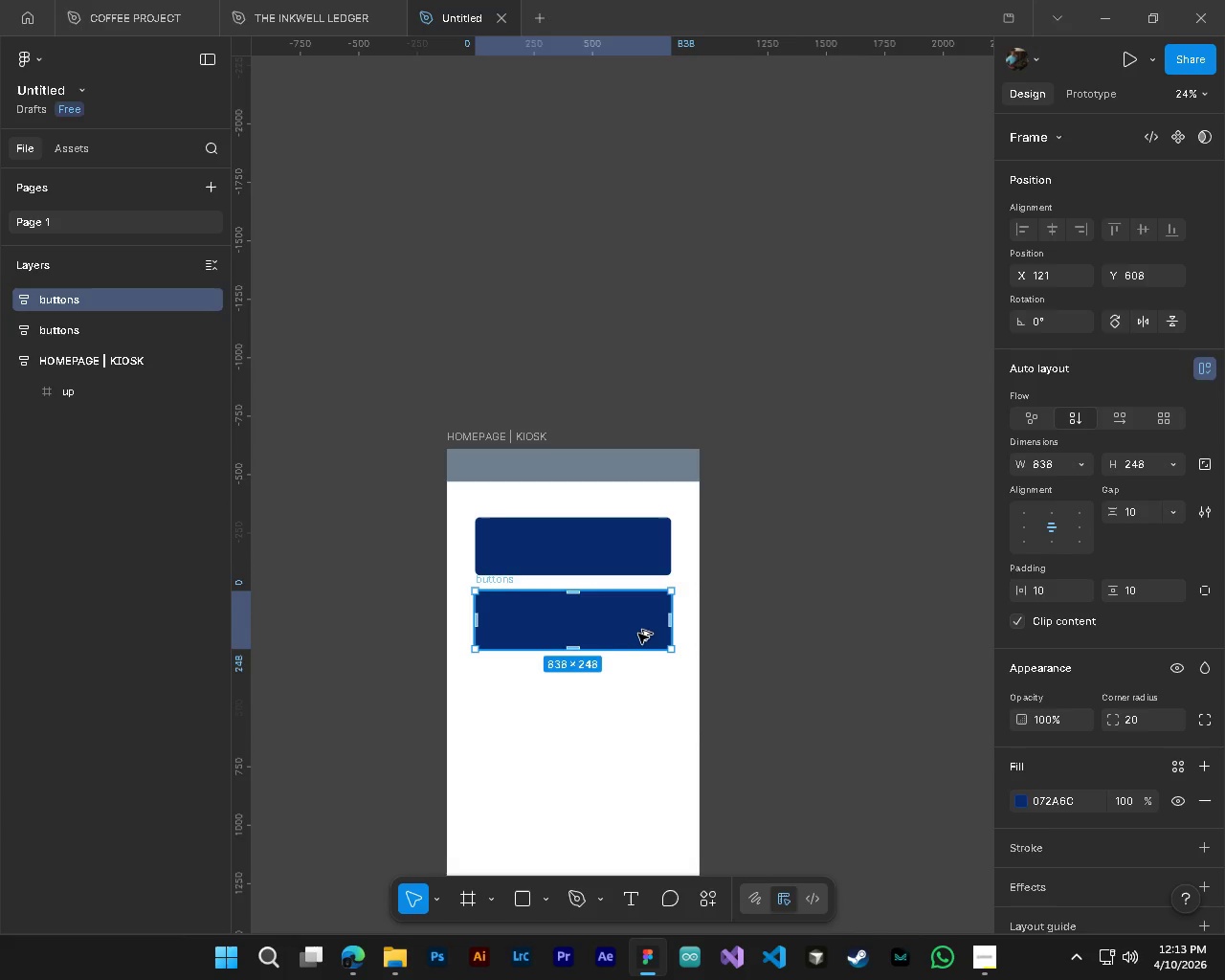 
hold_key(key=AltLeft, duration=1.52)
 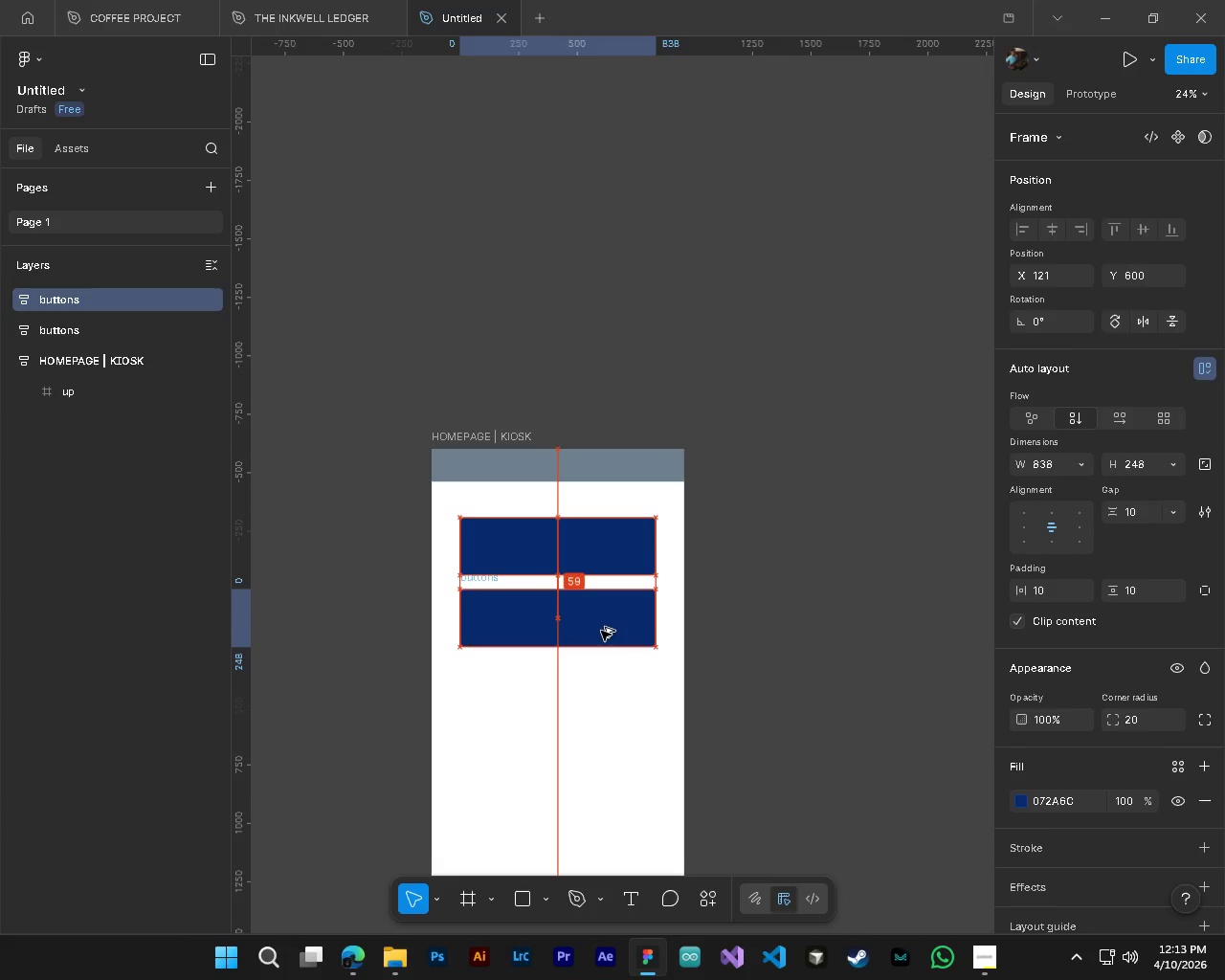 
hold_key(key=AltLeft, duration=1.33)
 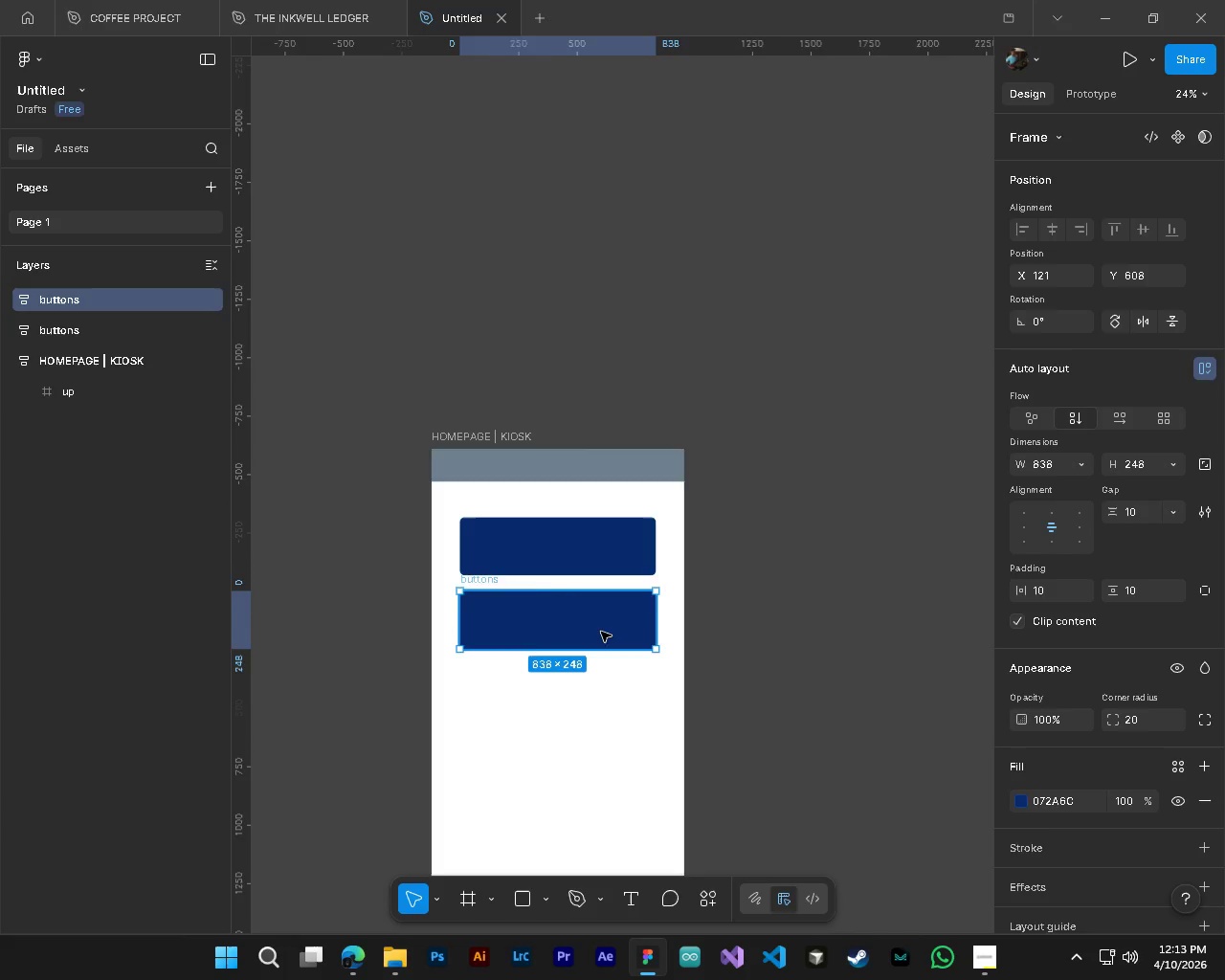 
key(Shift+ShiftLeft)
 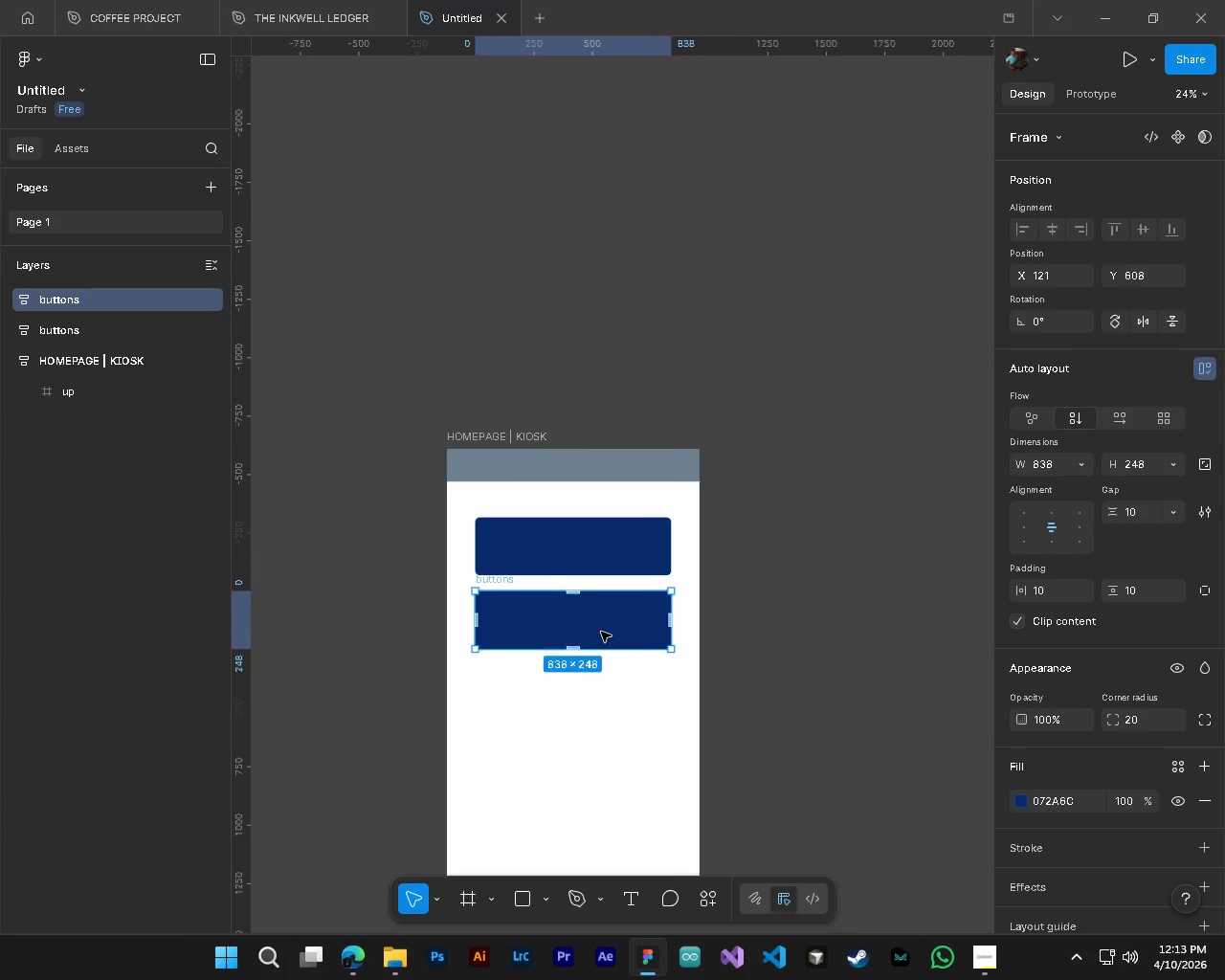 
hold_key(key=ControlLeft, duration=0.41)
hold_key(key=AltLeft, duration=0.42)
scroll: coordinate [577, 623], scroll_direction: up, amount: 6.0
 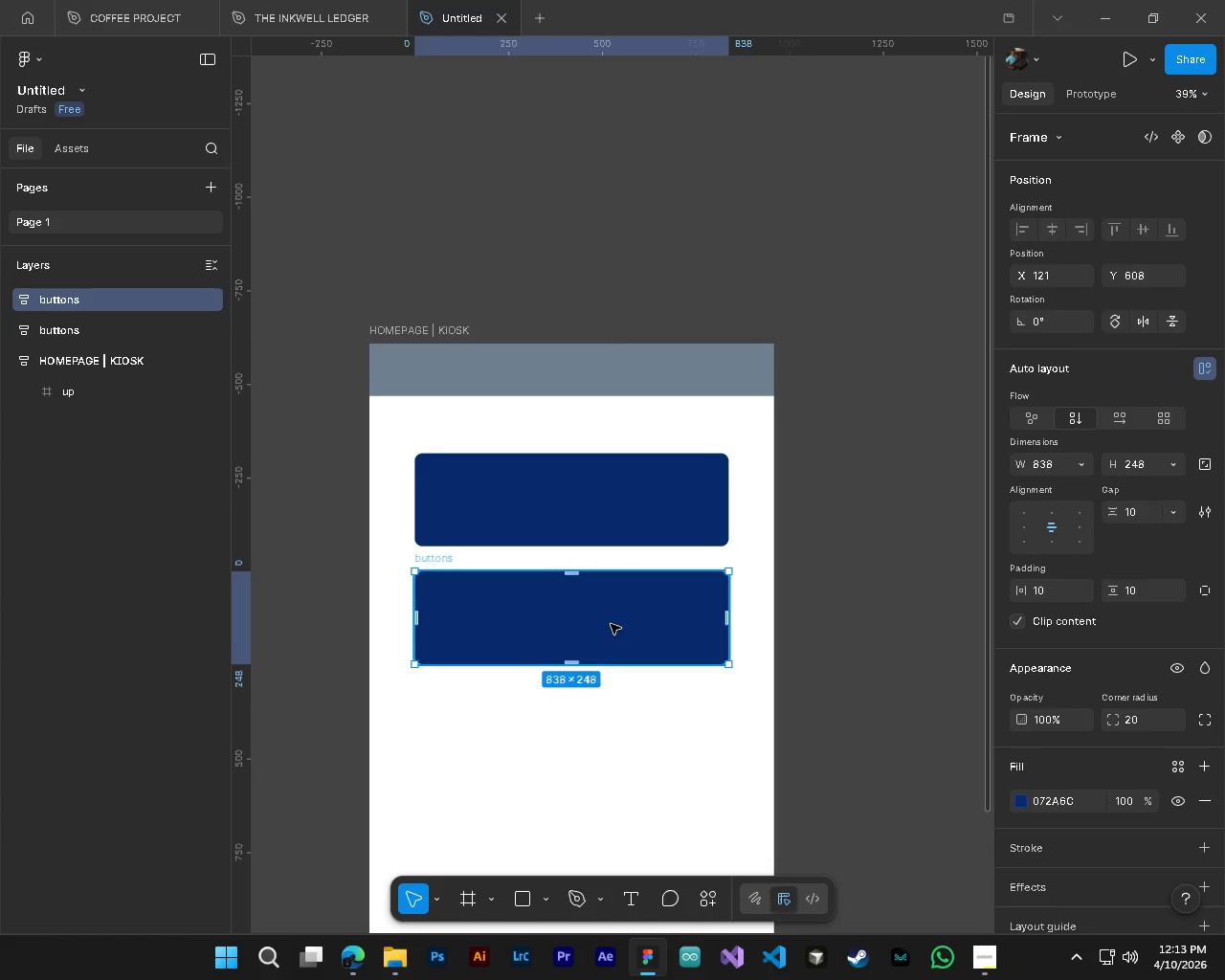 
left_click_drag(start_coordinate=[610, 622], to_coordinate=[610, 615])
 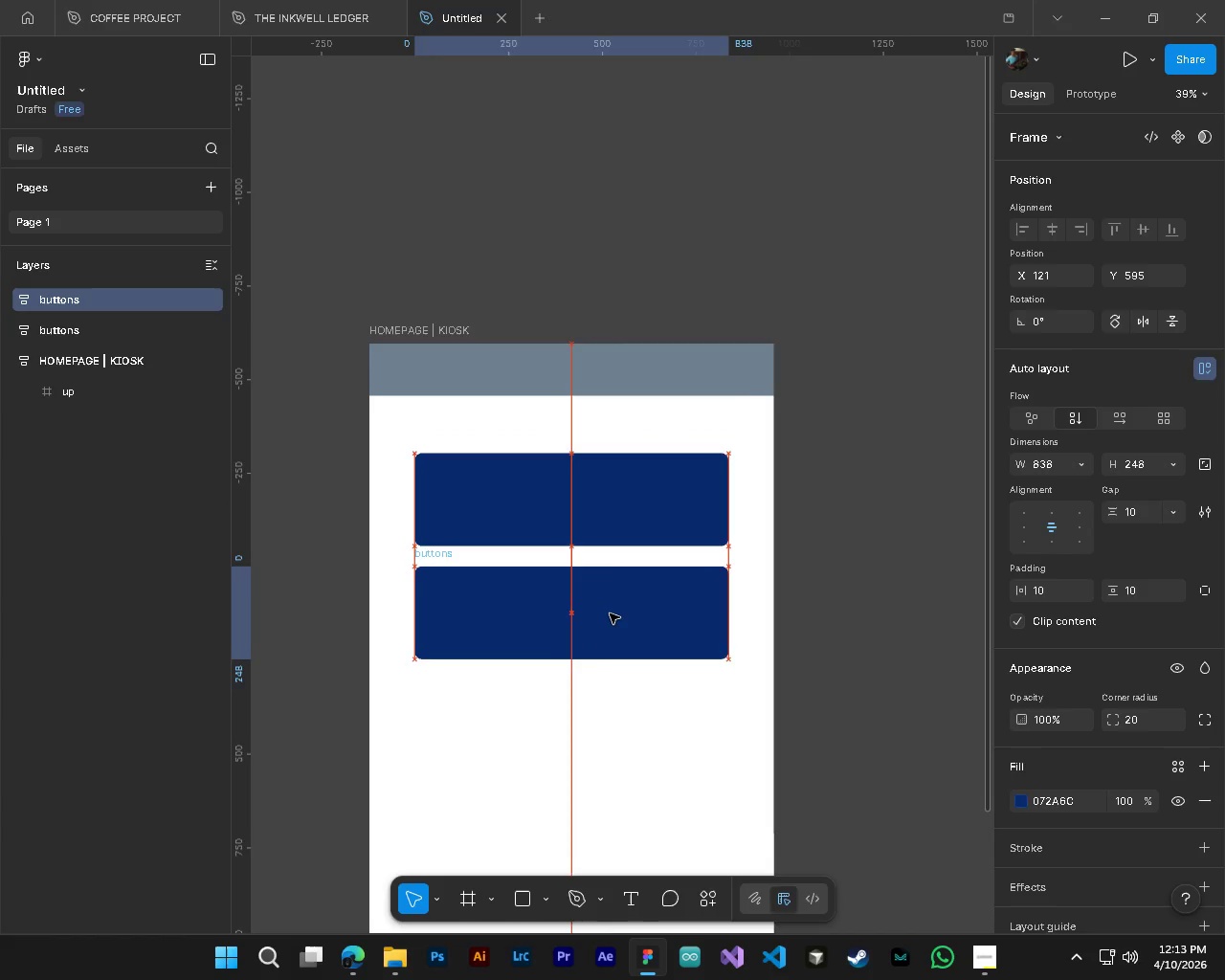 
left_click_drag(start_coordinate=[610, 615], to_coordinate=[606, 632])
 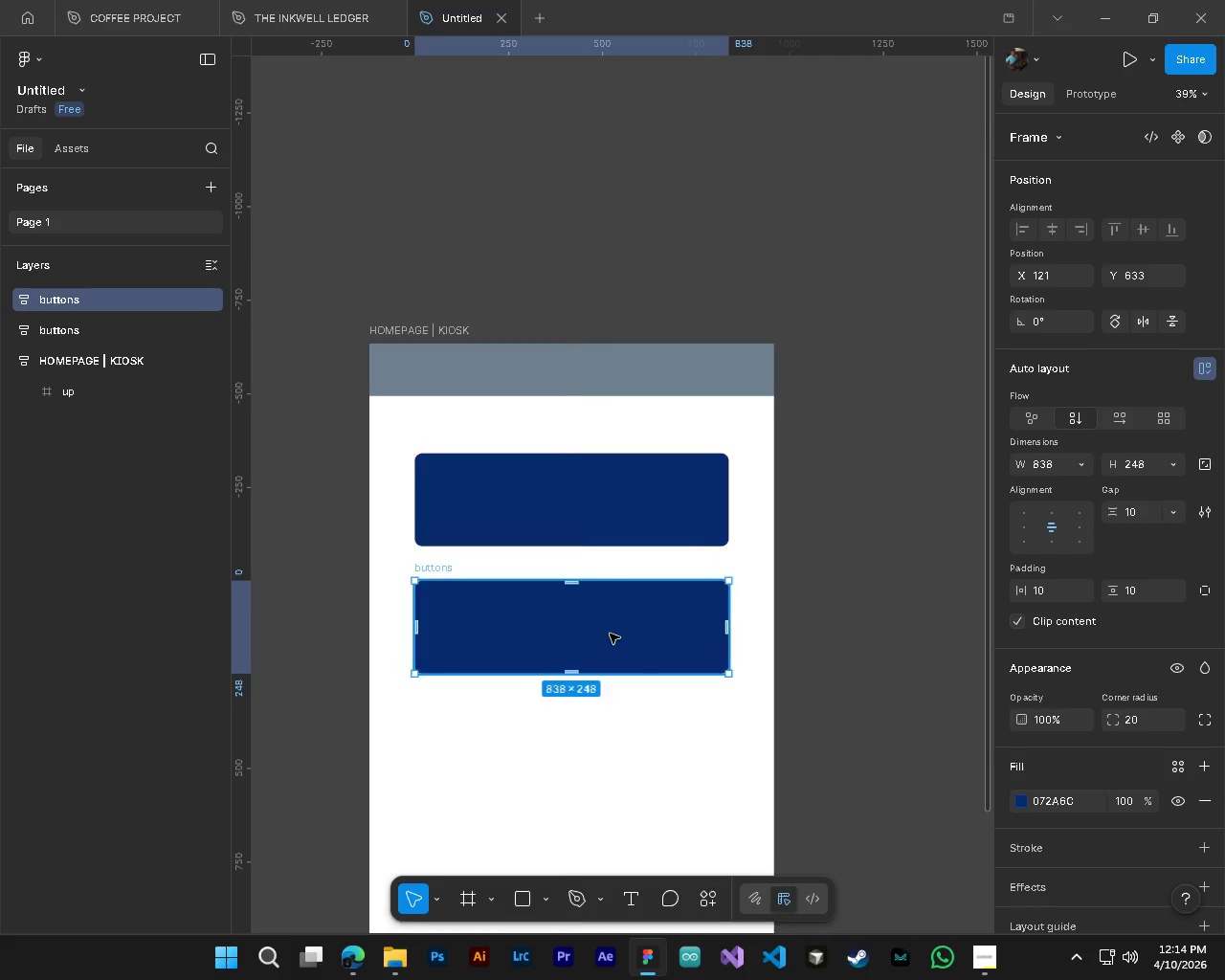 
left_click([606, 632])
 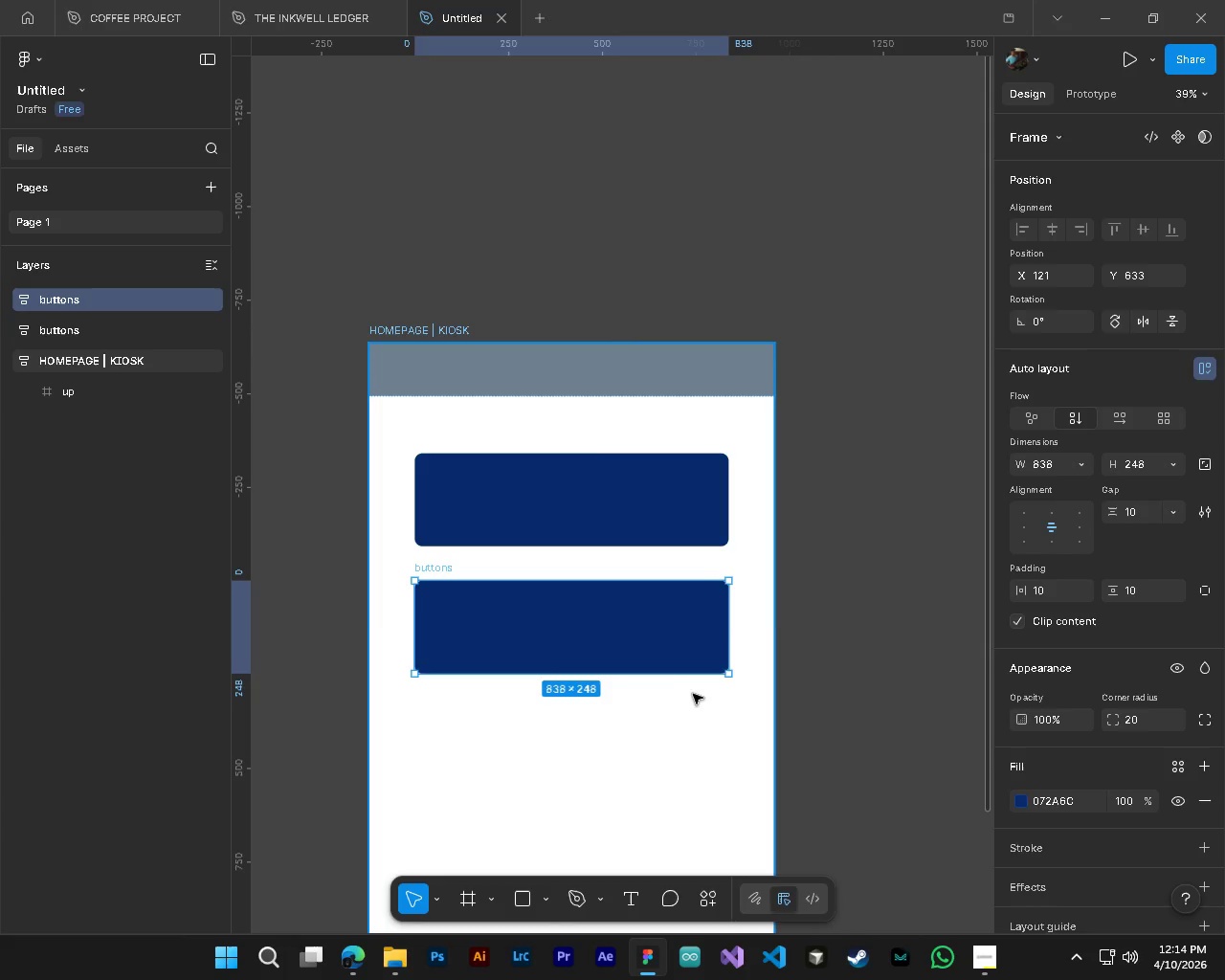 
hold_key(key=AltLeft, duration=0.36)
 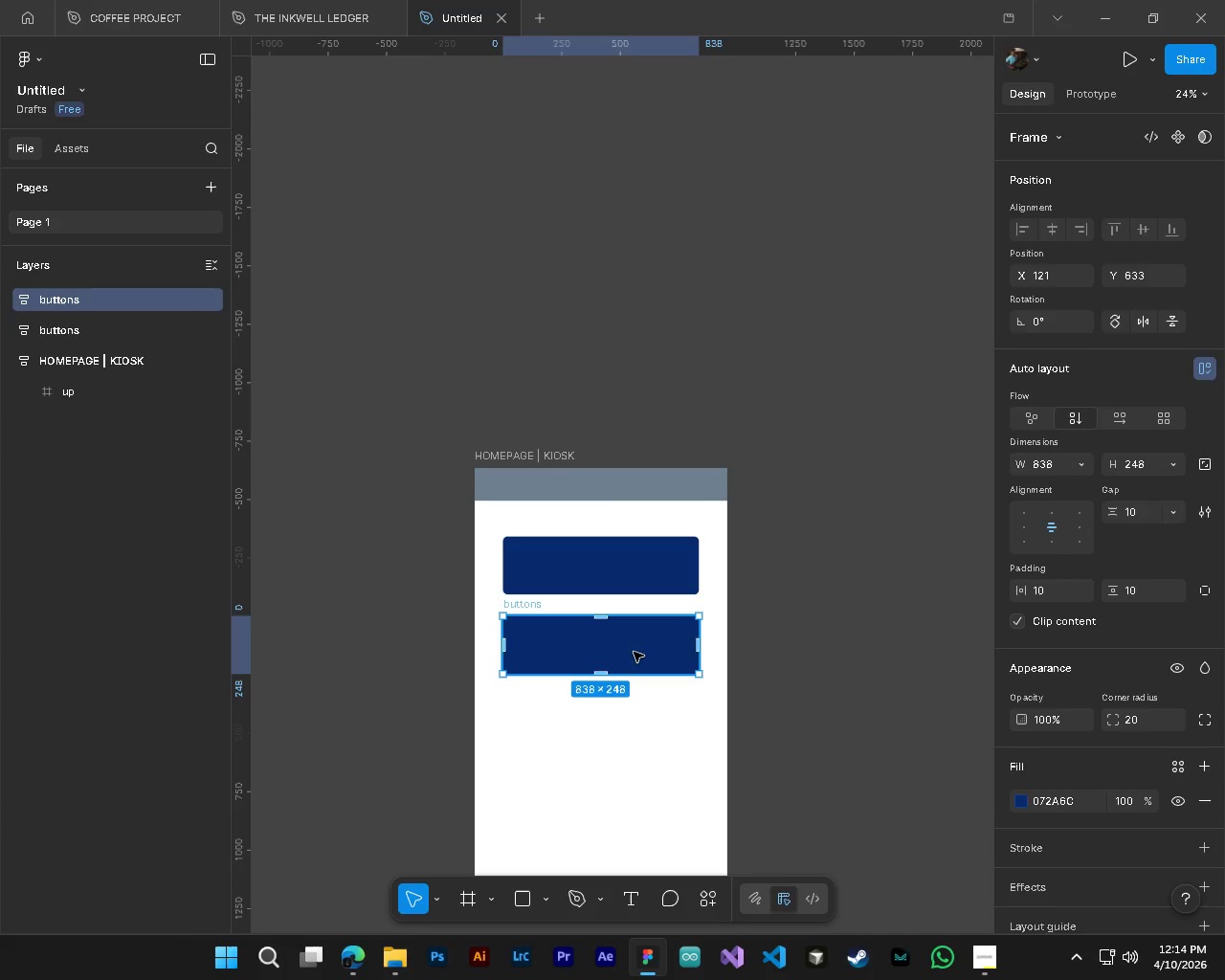 
hold_key(key=ControlLeft, duration=0.34)
 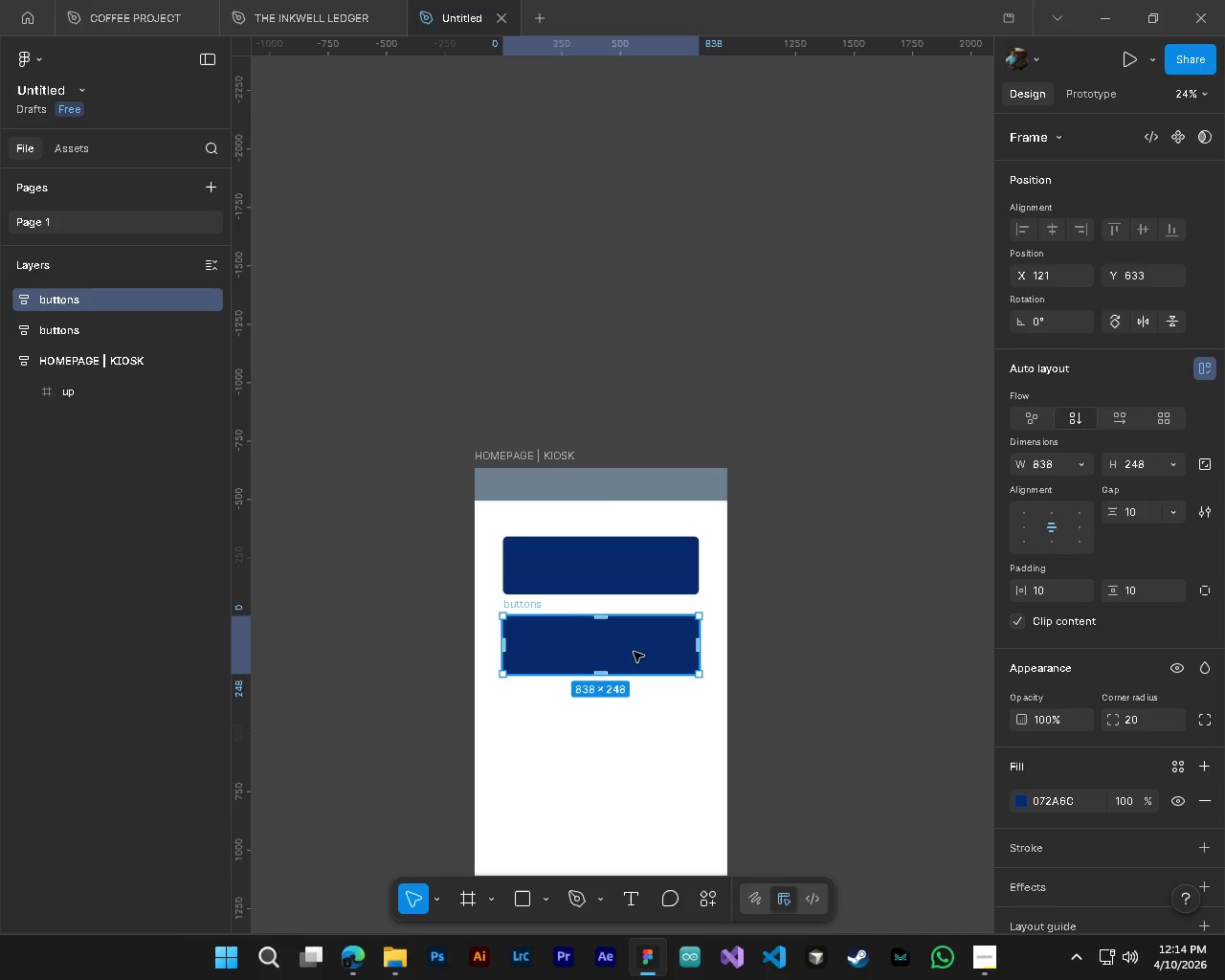 
left_click([633, 657])
 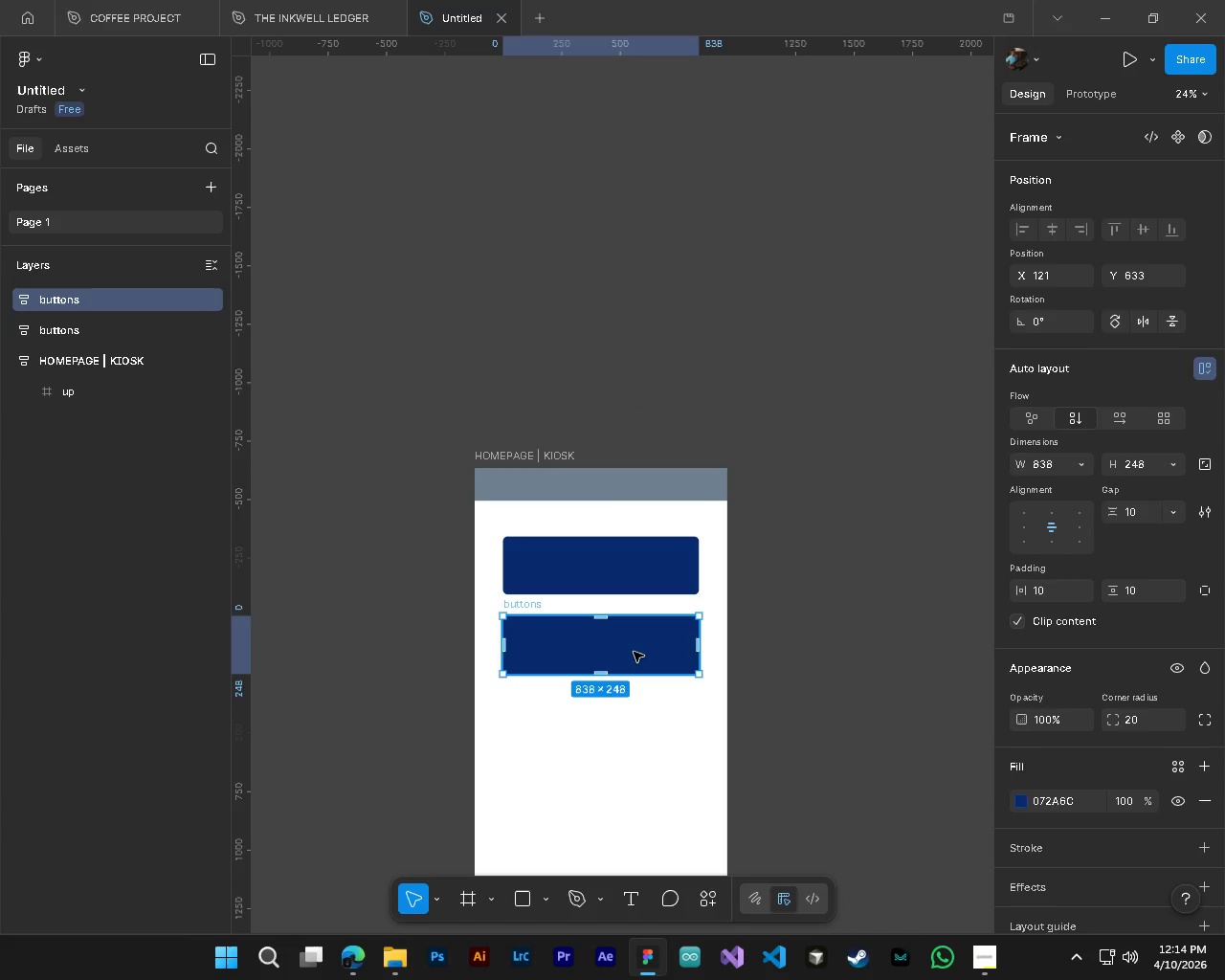 
scroll: coordinate [649, 675], scroll_direction: down, amount: 4.0
 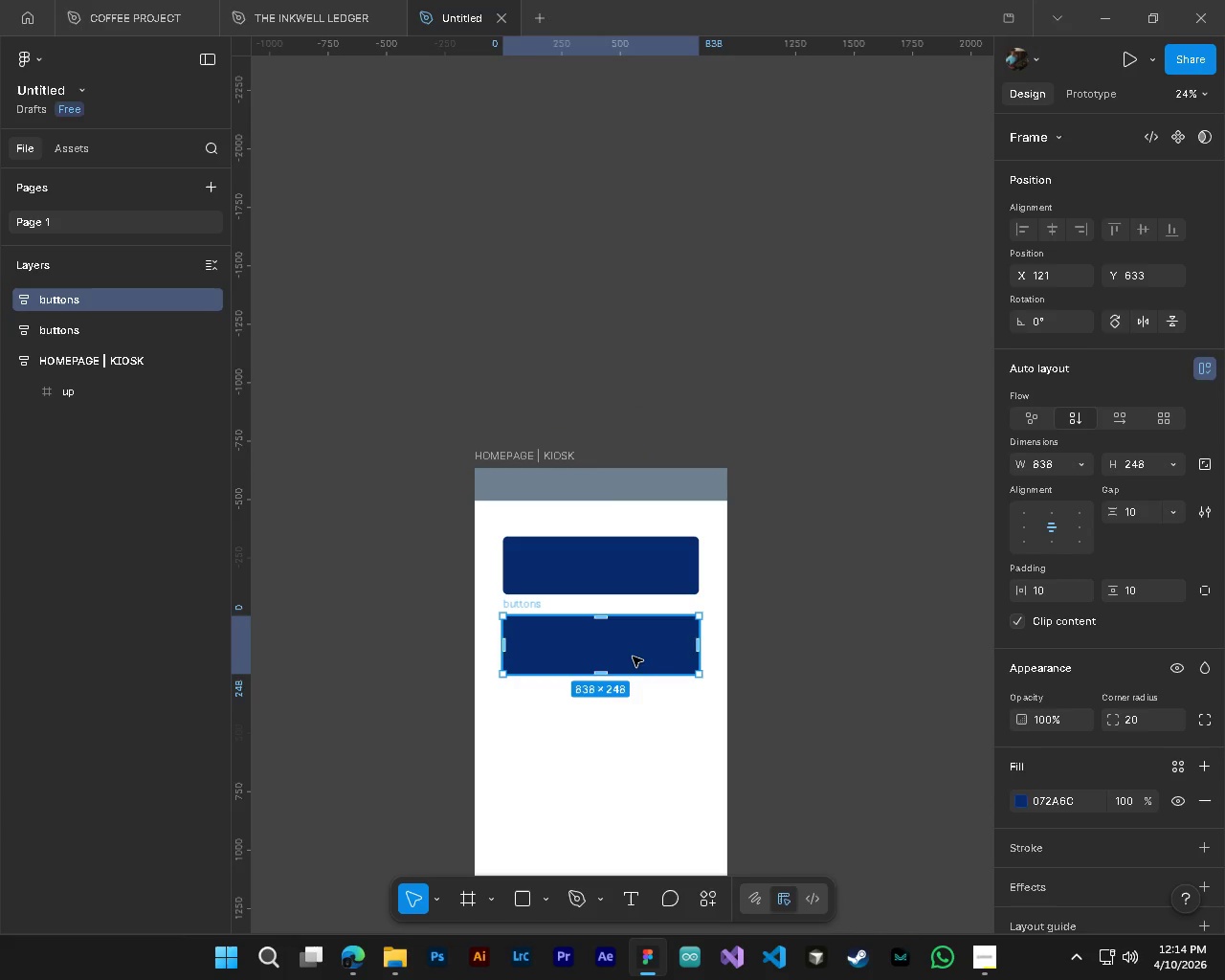 
left_click_drag(start_coordinate=[634, 651], to_coordinate=[636, 644])
 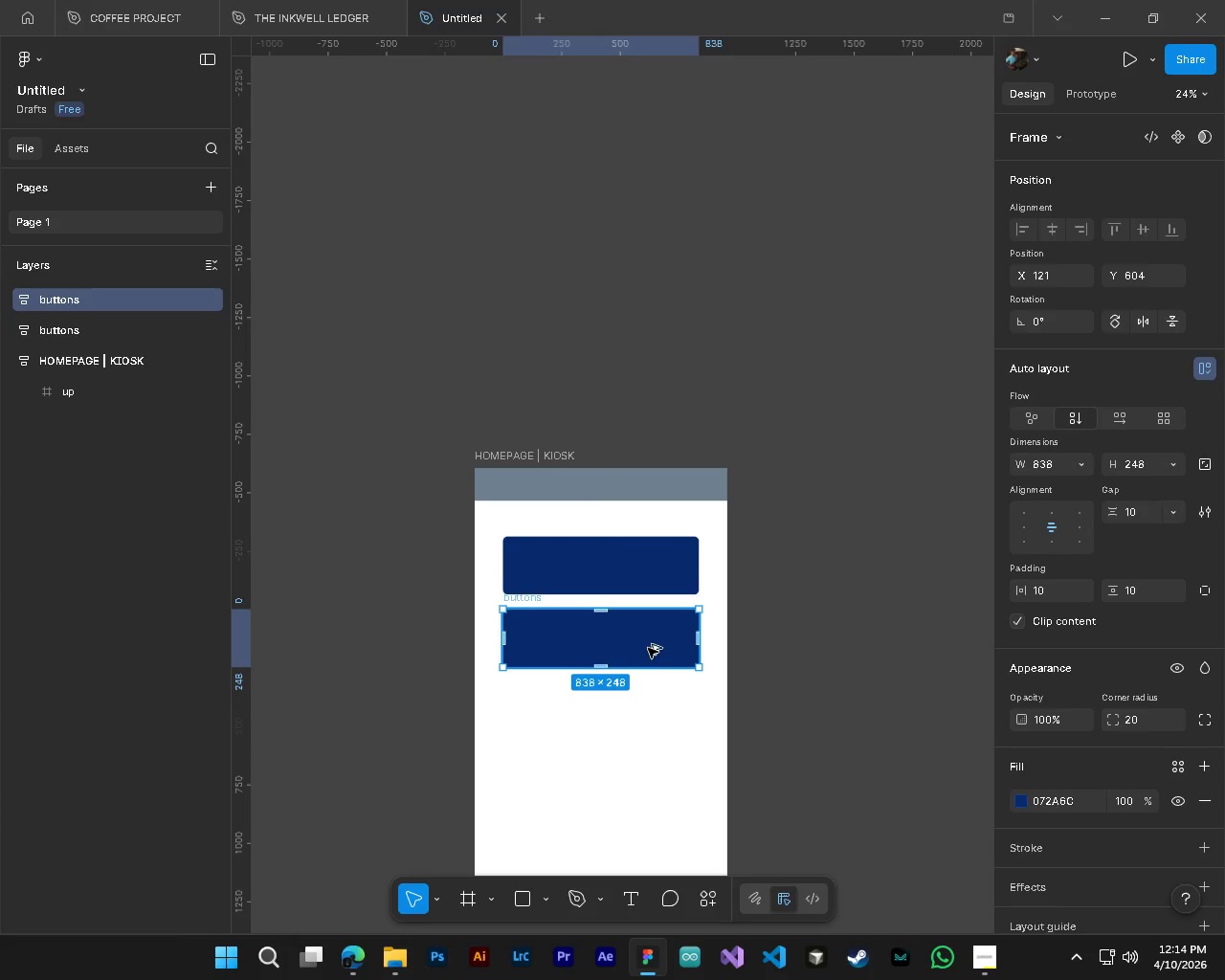 
hold_key(key=AltLeft, duration=0.39)
scroll: coordinate [648, 648], scroll_direction: down, amount: 5.0
 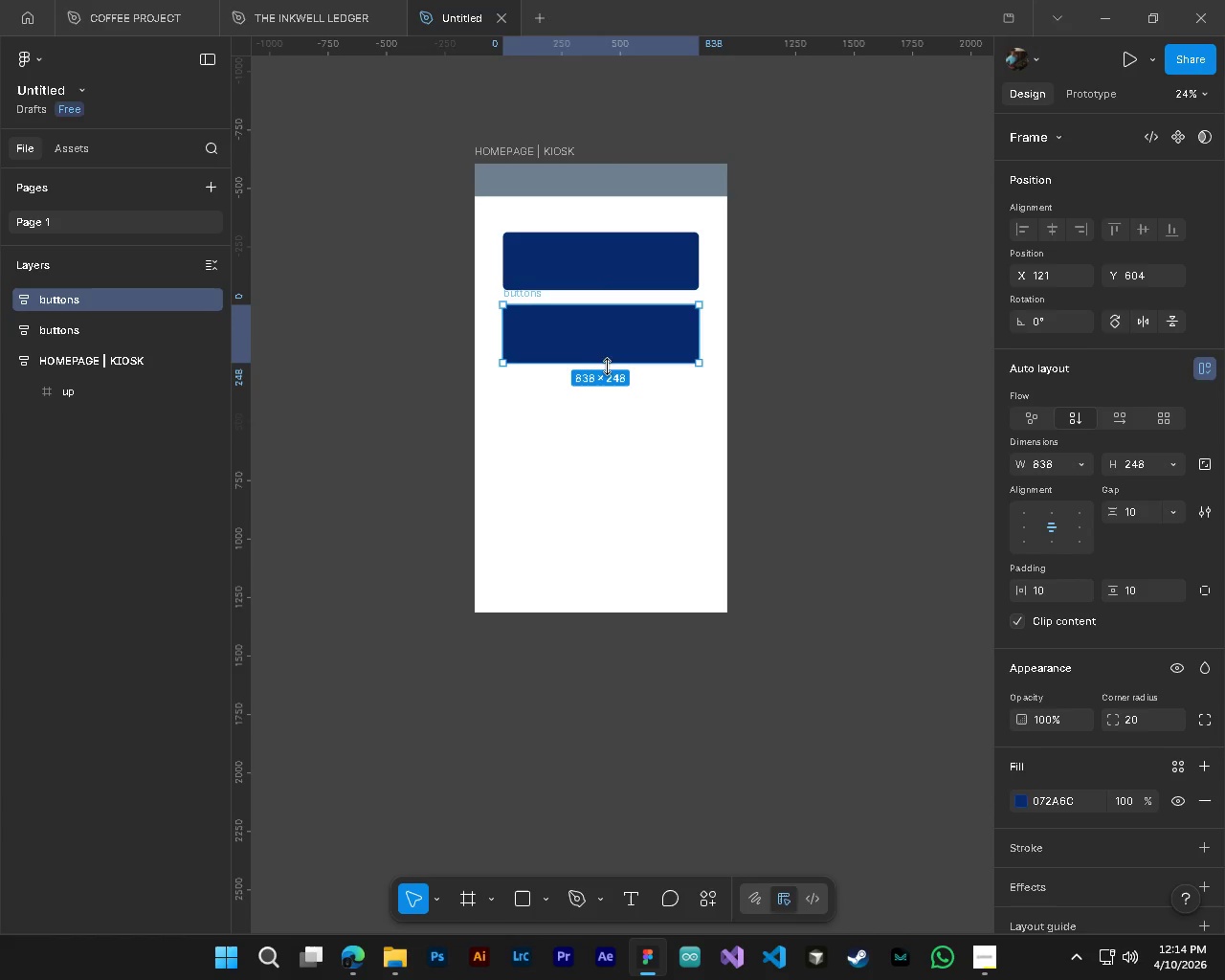 
hold_key(key=AltLeft, duration=1.5)
left_click_drag(start_coordinate=[625, 340], to_coordinate=[629, 414])
 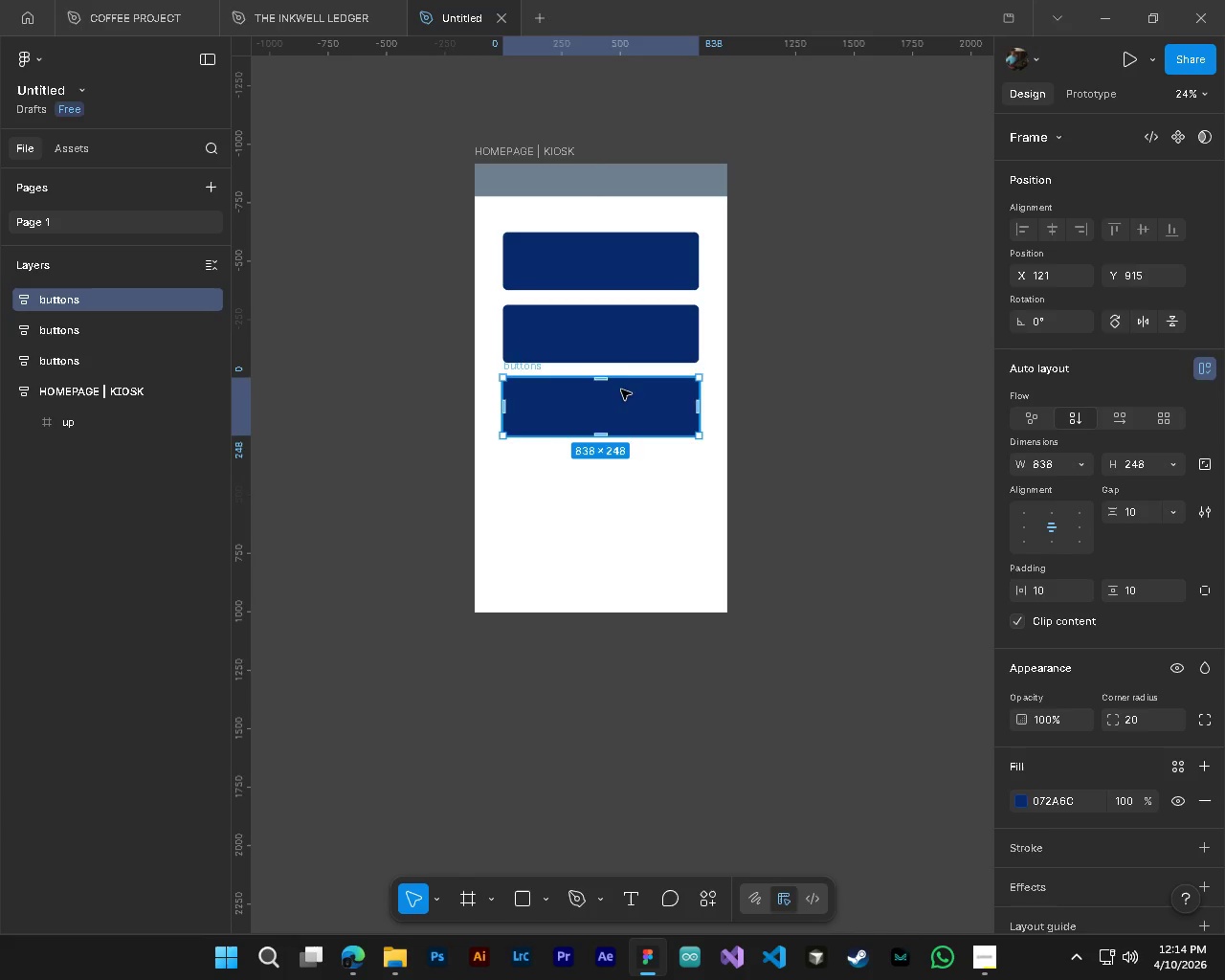 
hold_key(key=AltLeft, duration=1.52)
 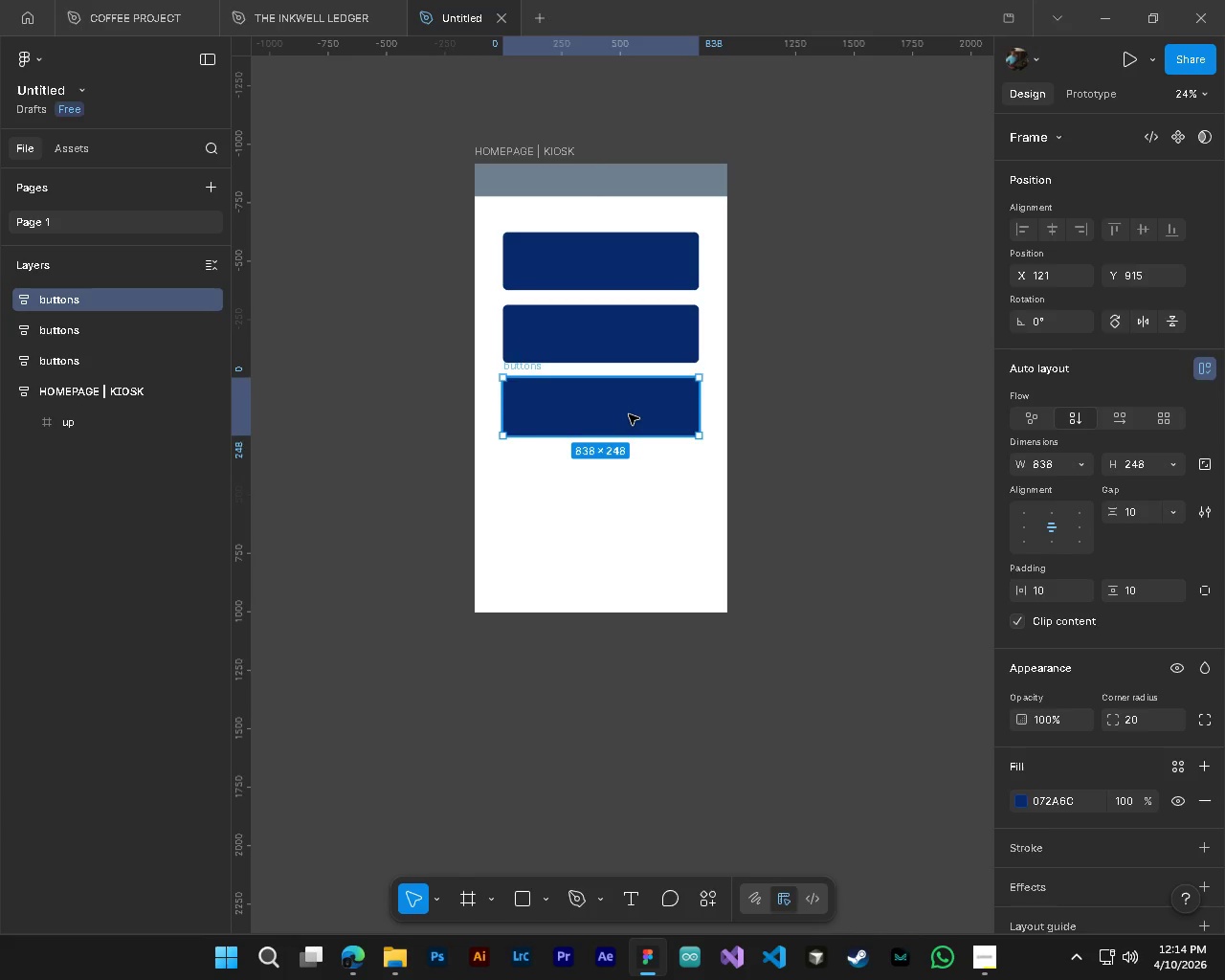 
hold_key(key=AltLeft, duration=0.45)
 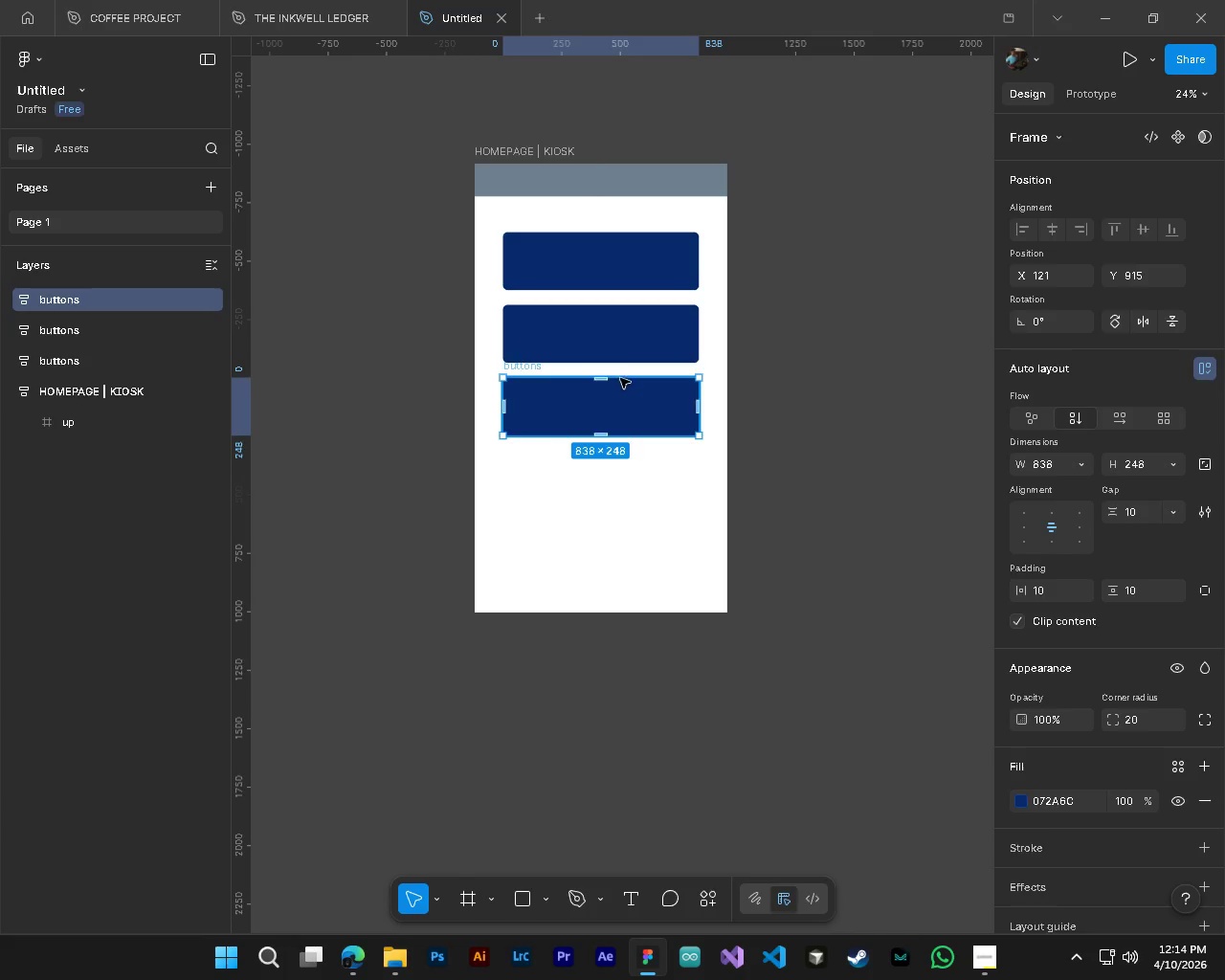 
hold_key(key=ShiftLeft, duration=1.03)
left_click([620, 361])
 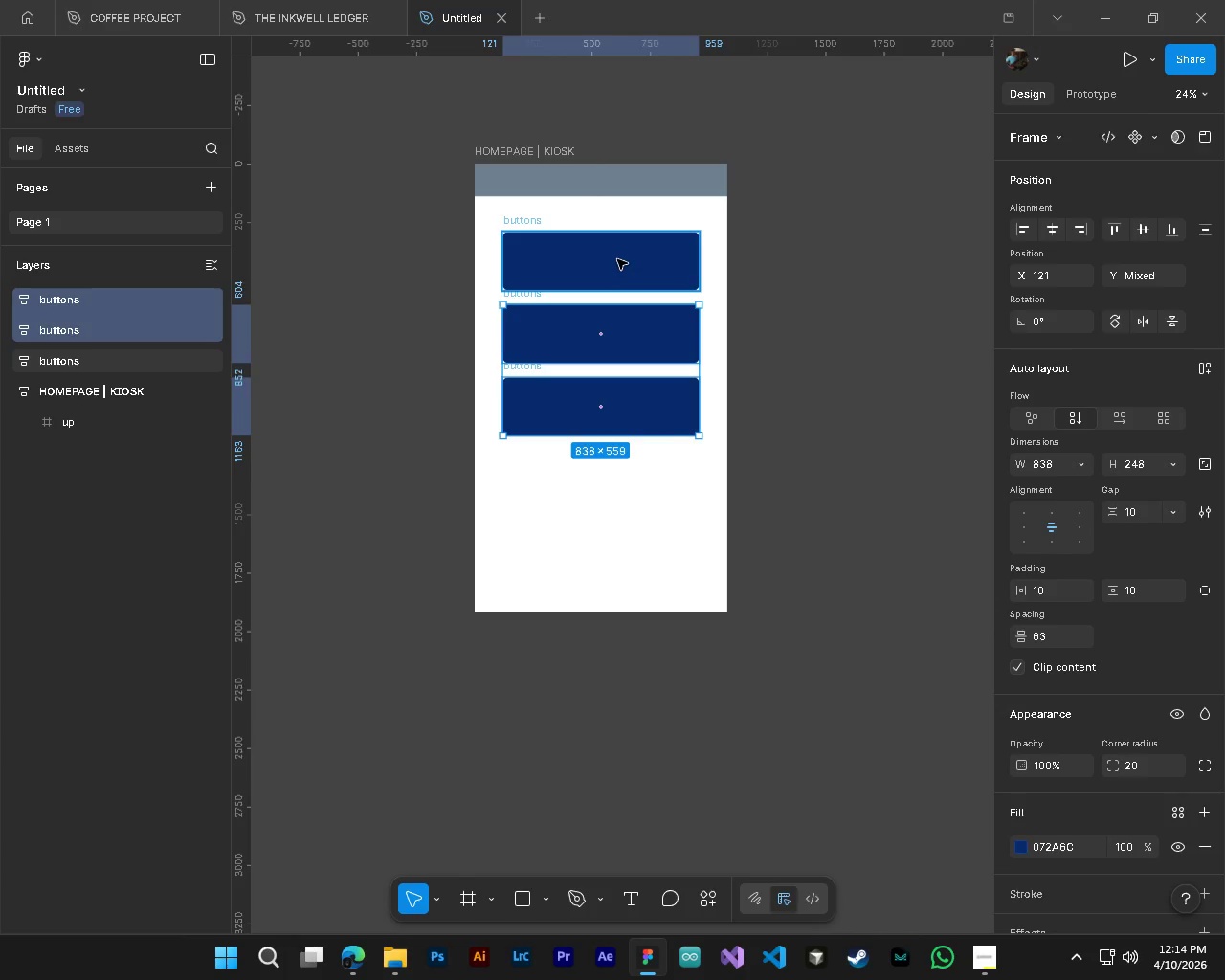 
left_click([617, 259])
 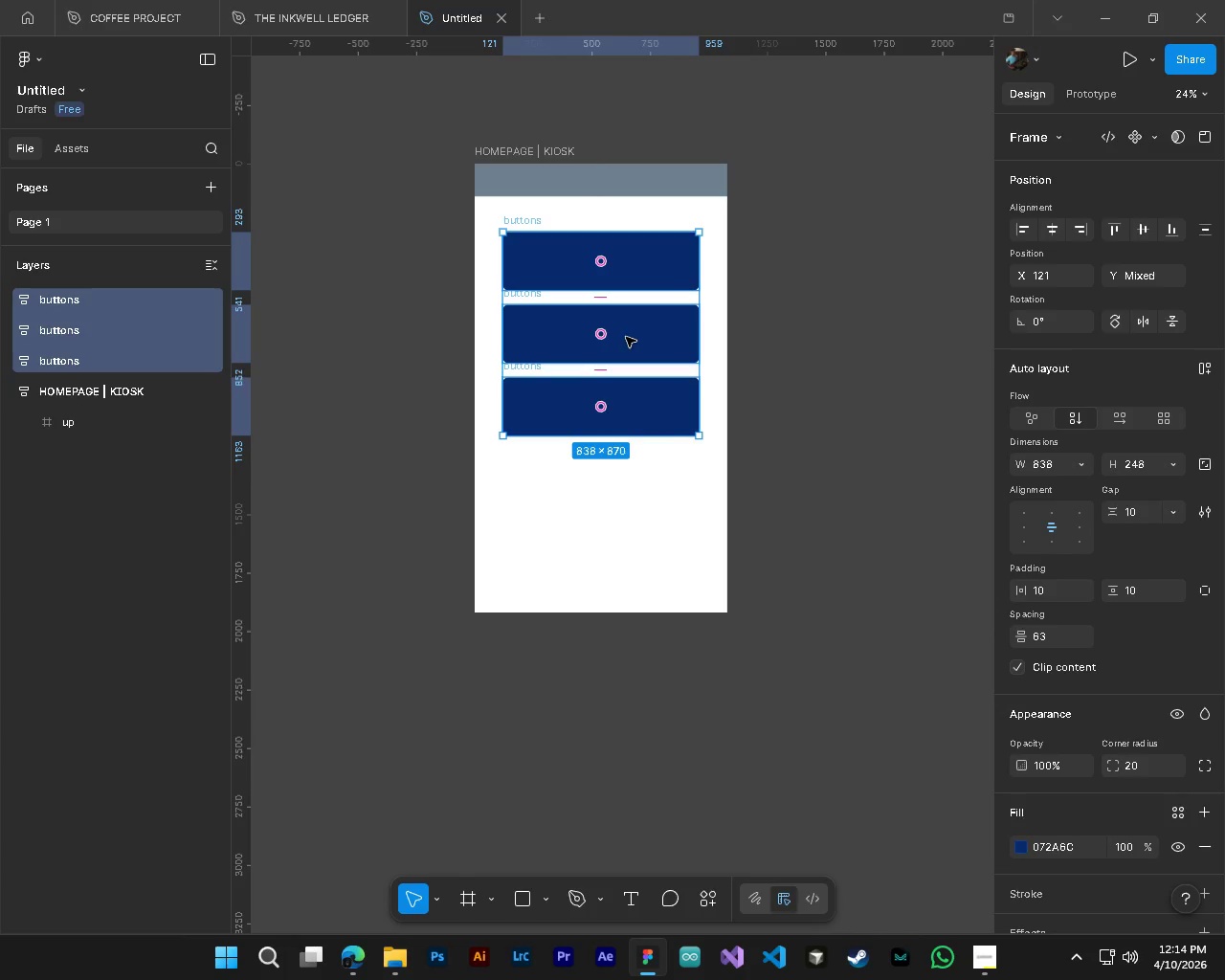 
left_click_drag(start_coordinate=[626, 337], to_coordinate=[628, 390])
 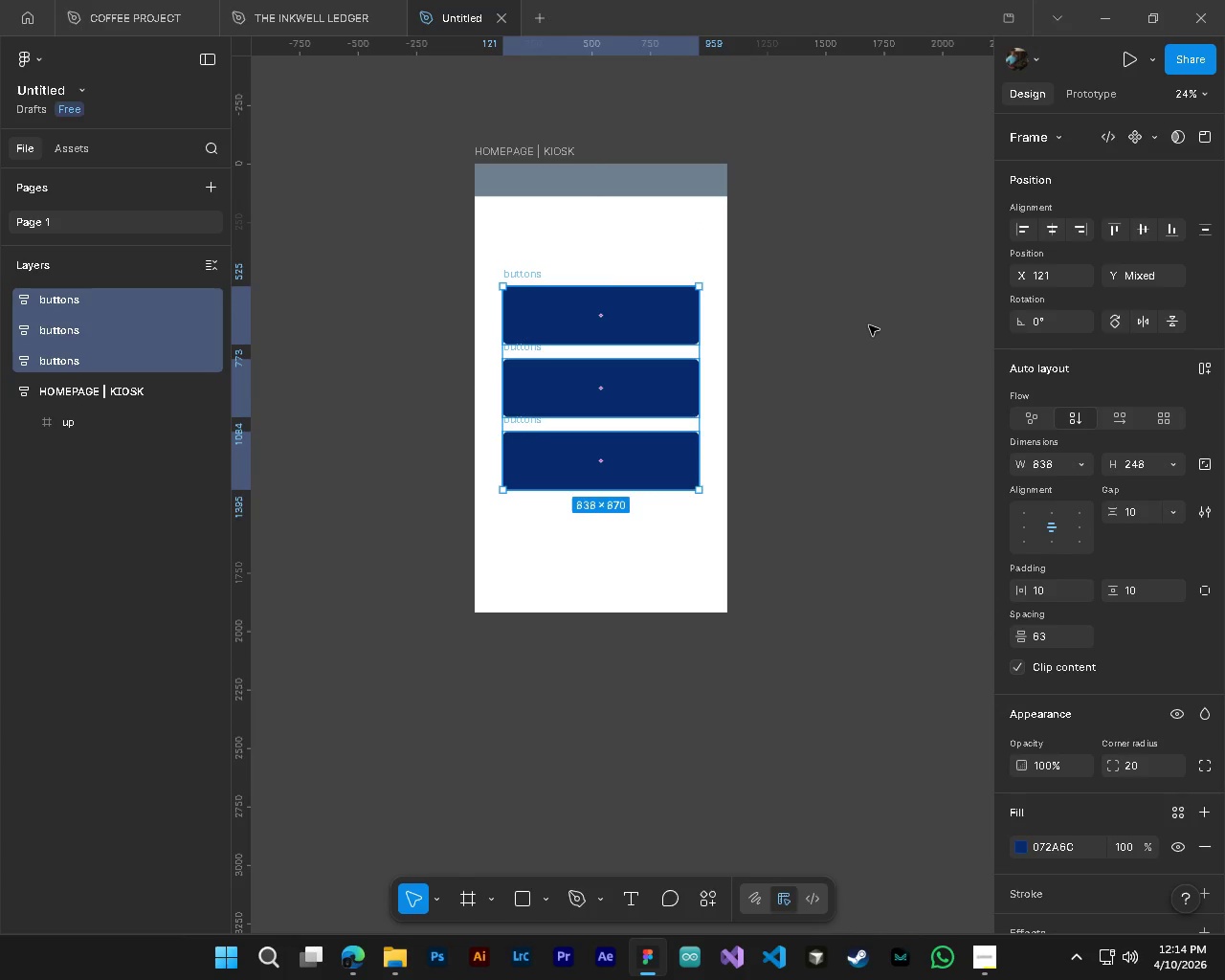 
left_click_drag(start_coordinate=[869, 325], to_coordinate=[862, 323])
 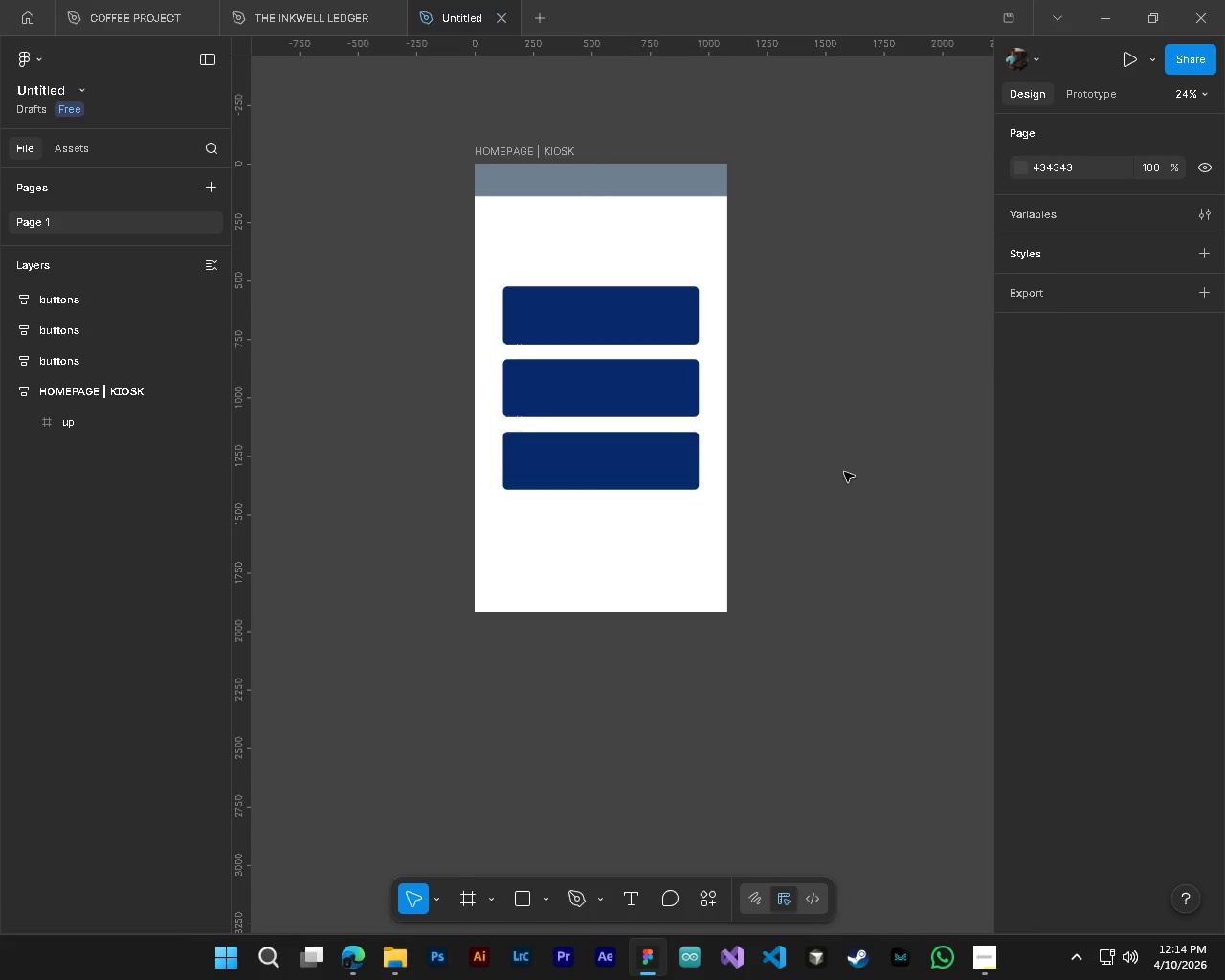 
scroll: coordinate [640, 298], scroll_direction: up, amount: 3.0
 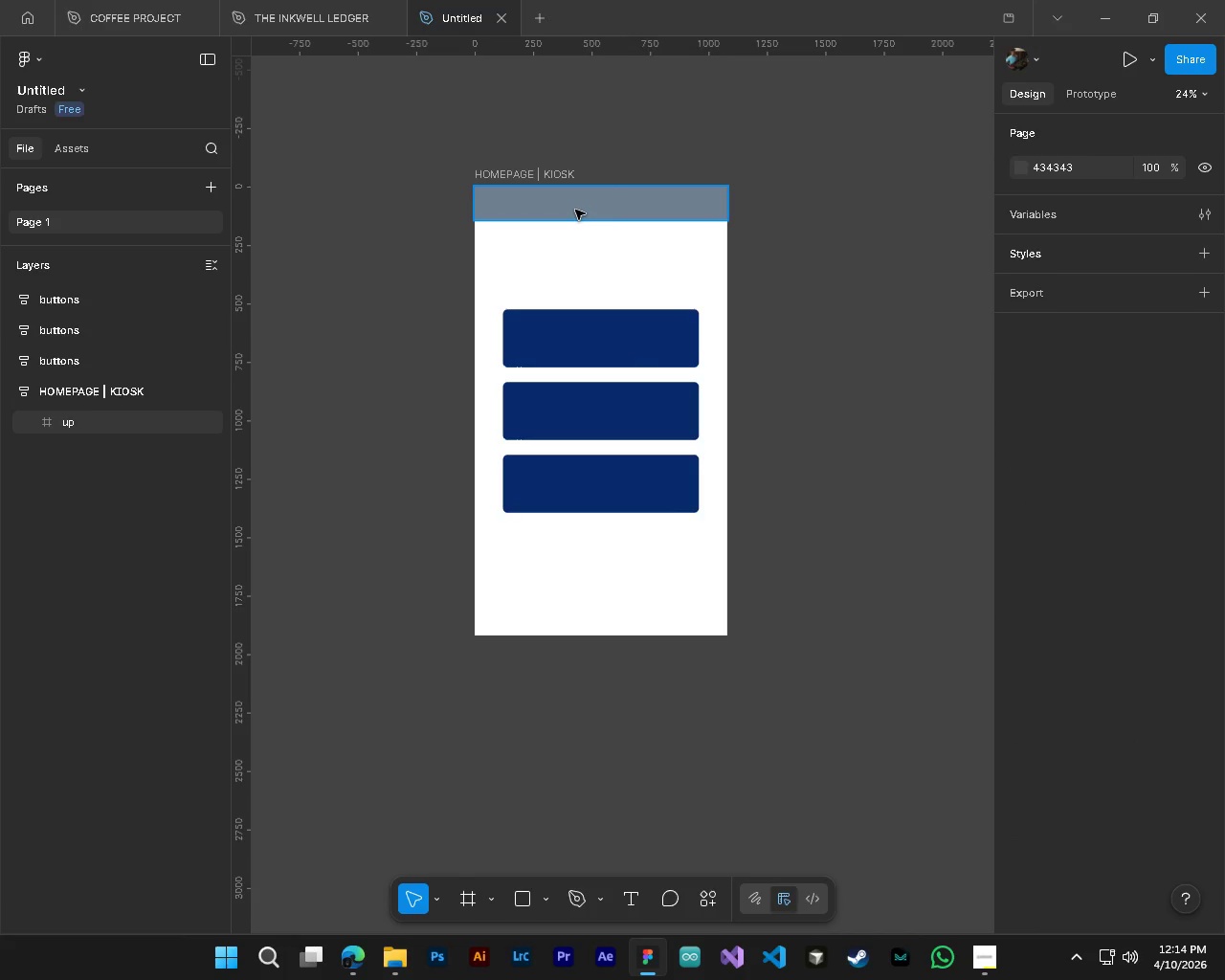 
hold_key(key=ControlLeft, duration=0.31)
left_click([575, 210])
 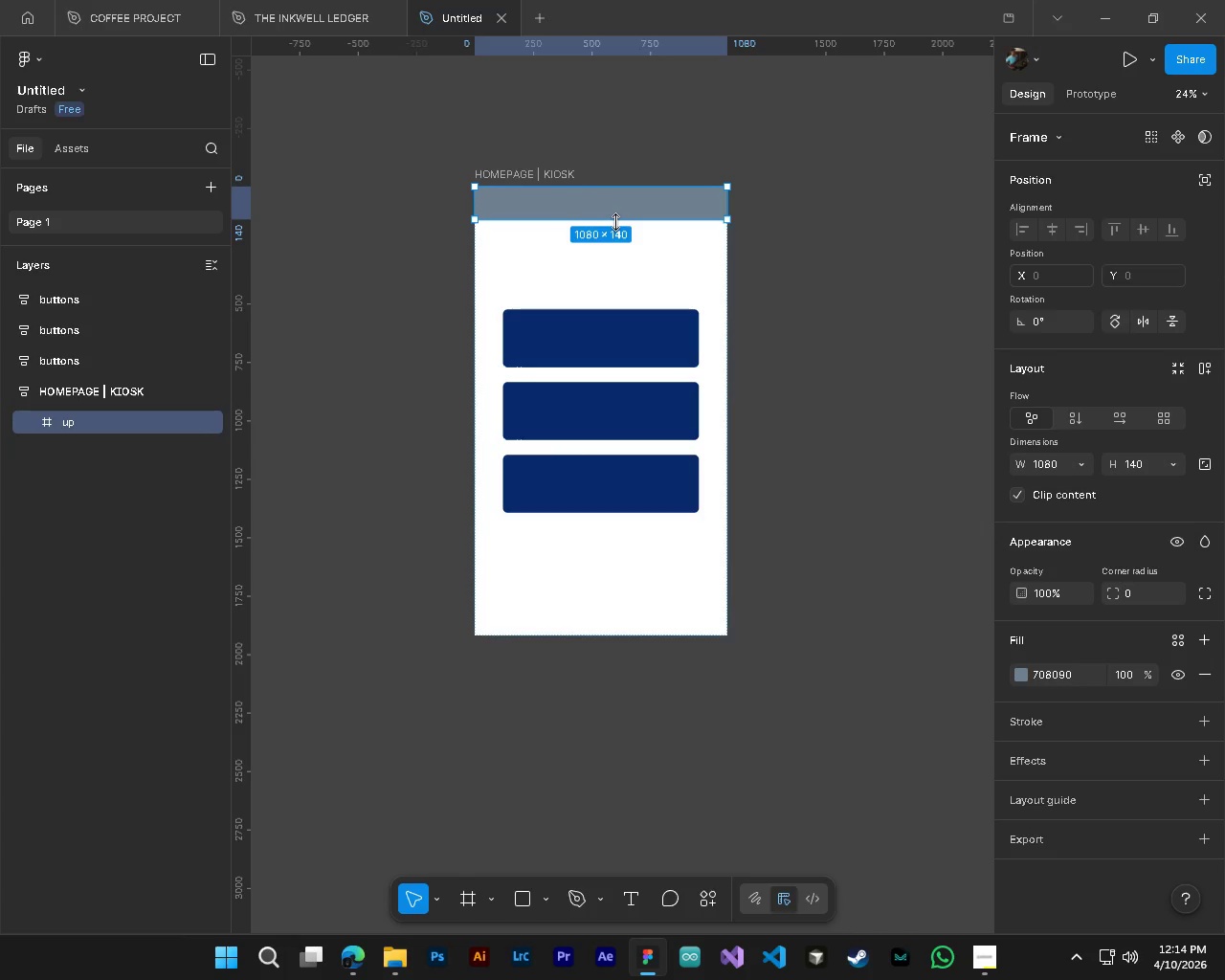 
left_click_drag(start_coordinate=[615, 222], to_coordinate=[620, 229])
 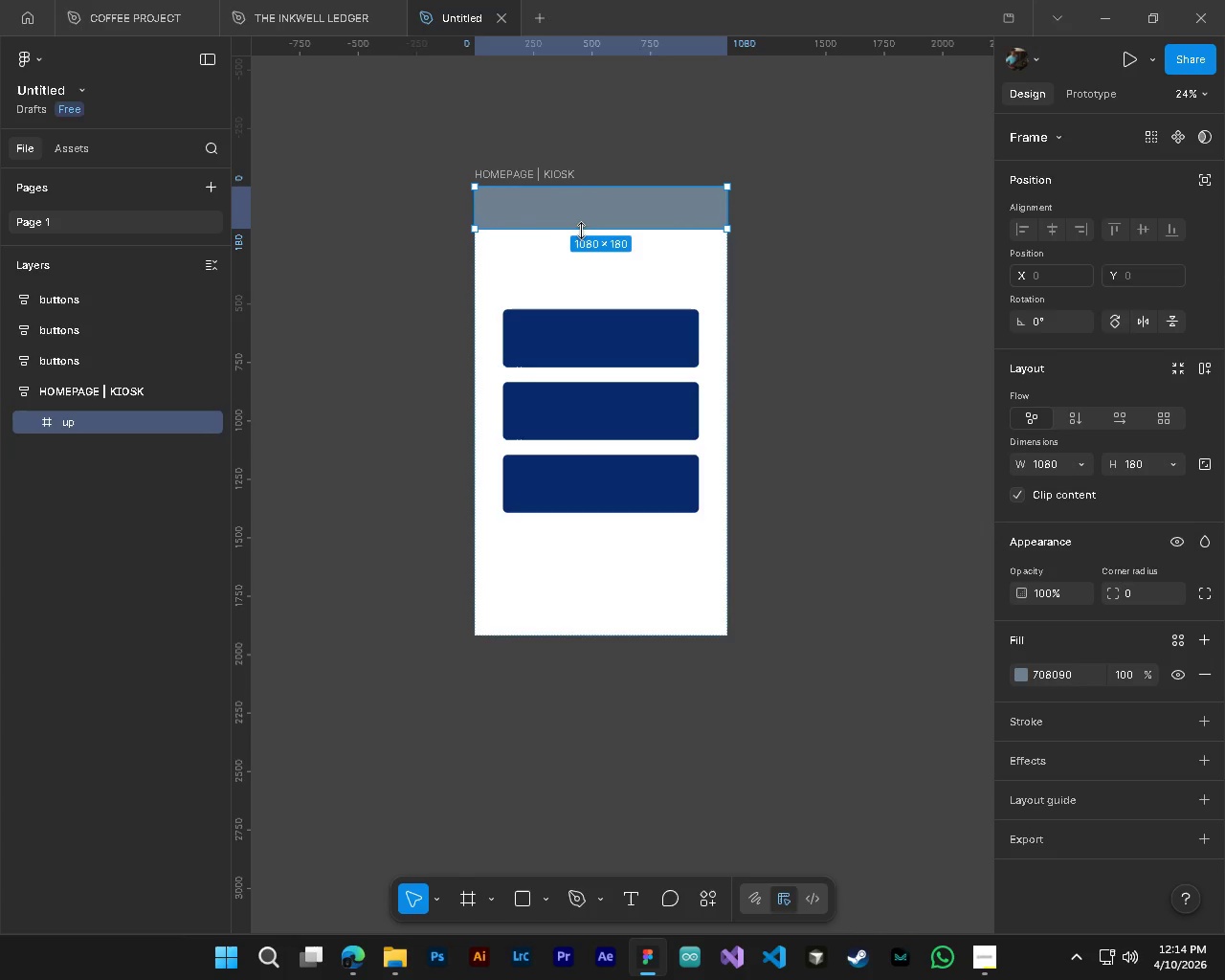 
left_click_drag(start_coordinate=[582, 229], to_coordinate=[590, 225])
 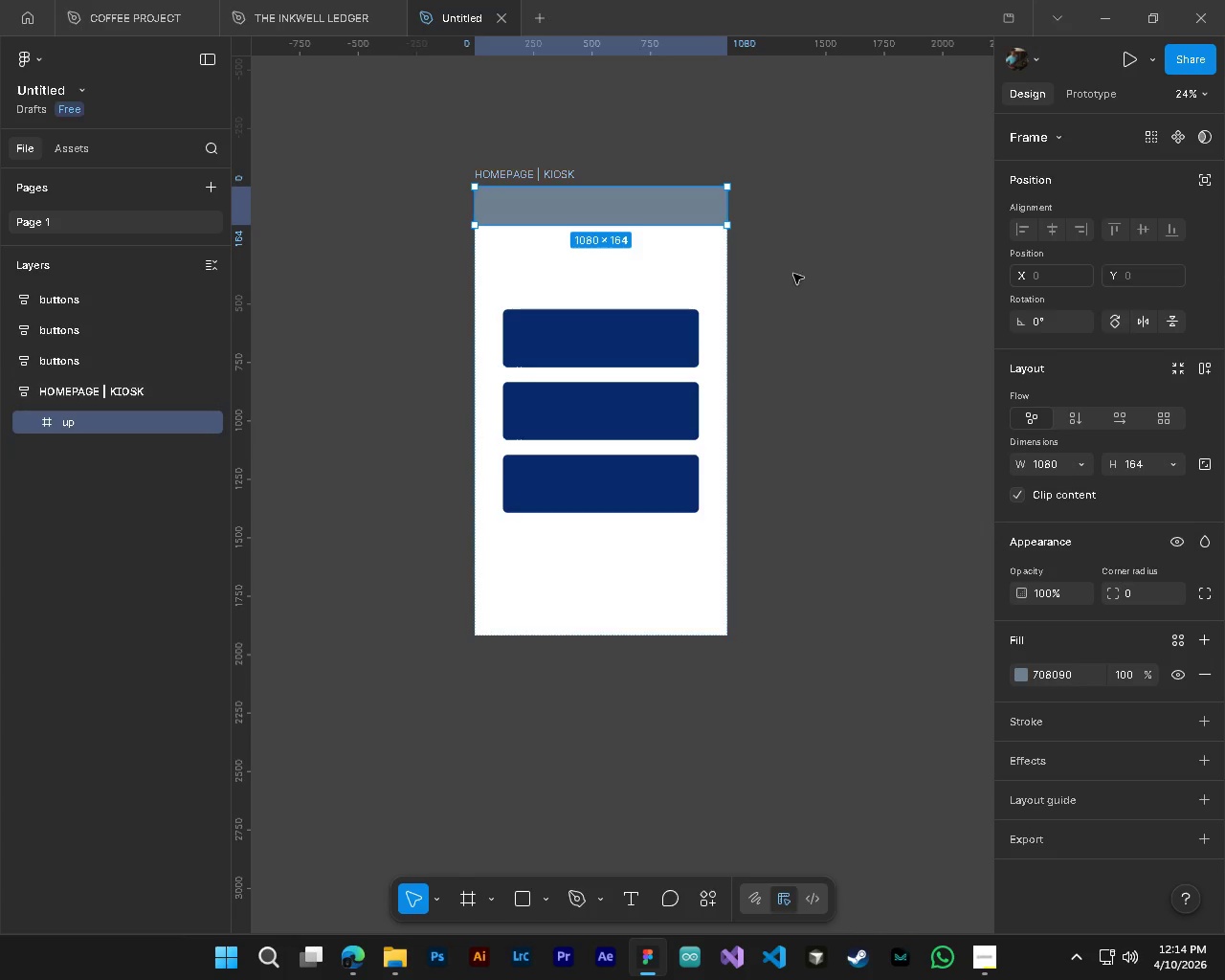 
left_click([803, 276])
 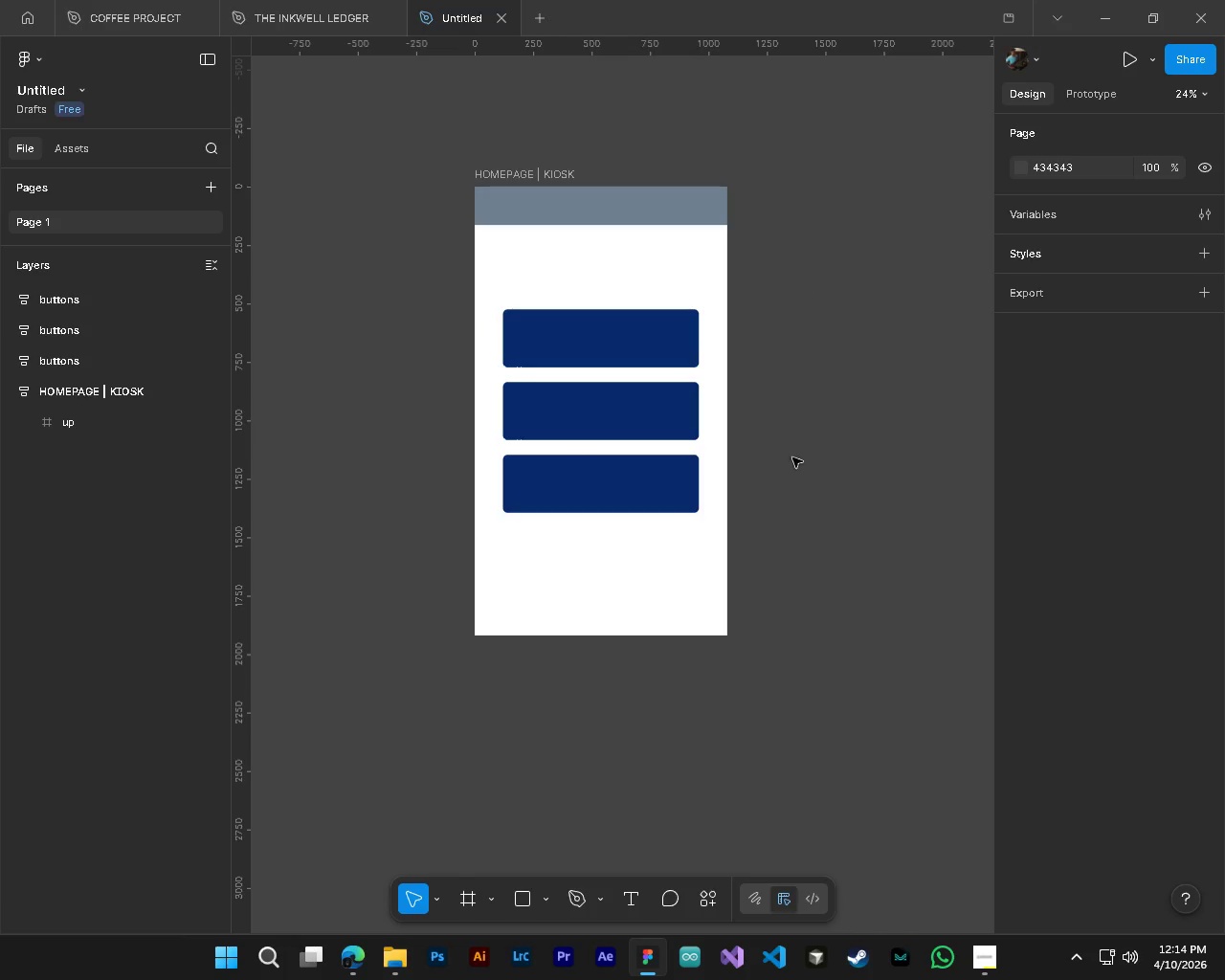 
hold_key(key=AltLeft, duration=0.36)
scroll: coordinate [798, 474], scroll_direction: down, amount: 4.0
 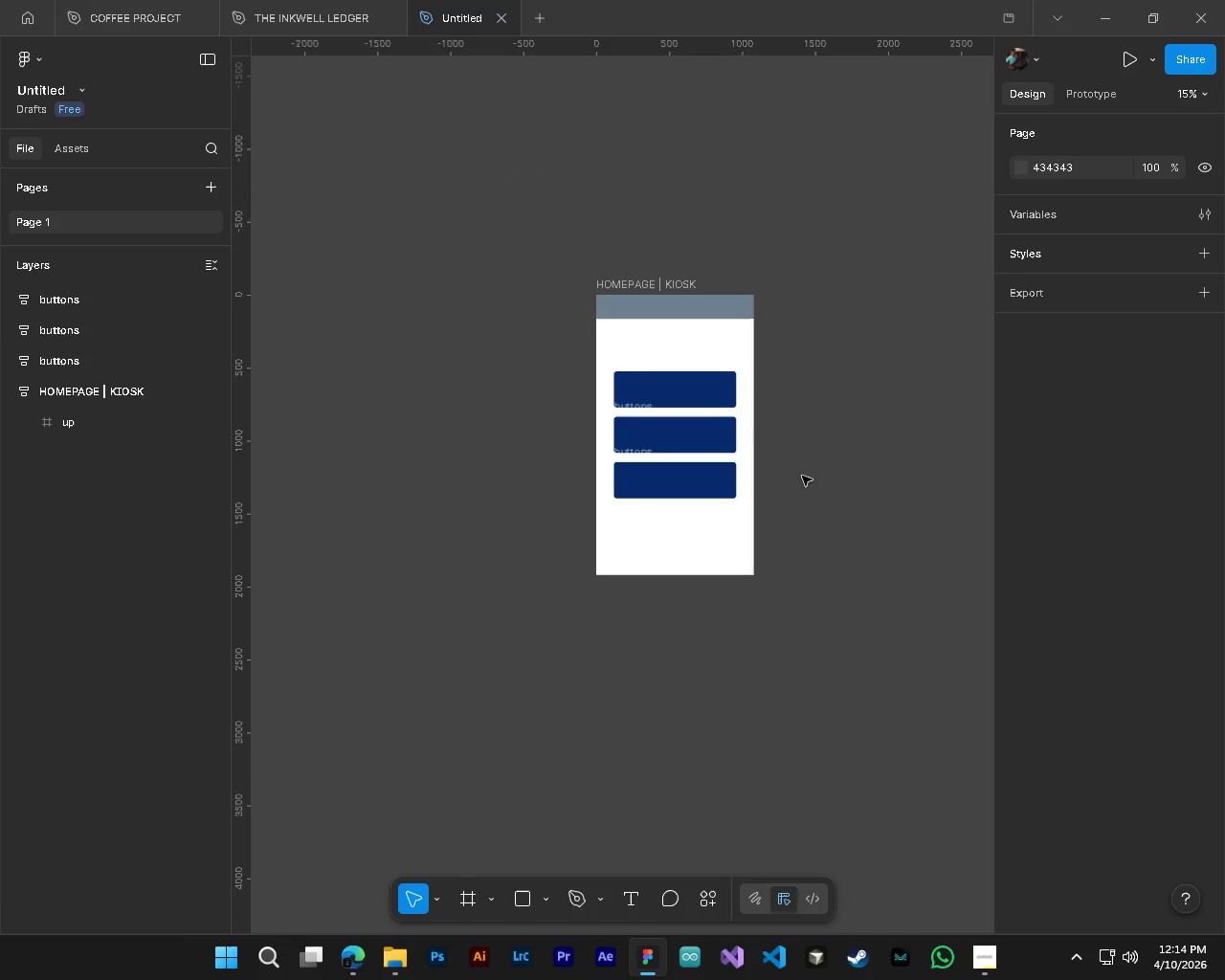 
key(Control+S)
 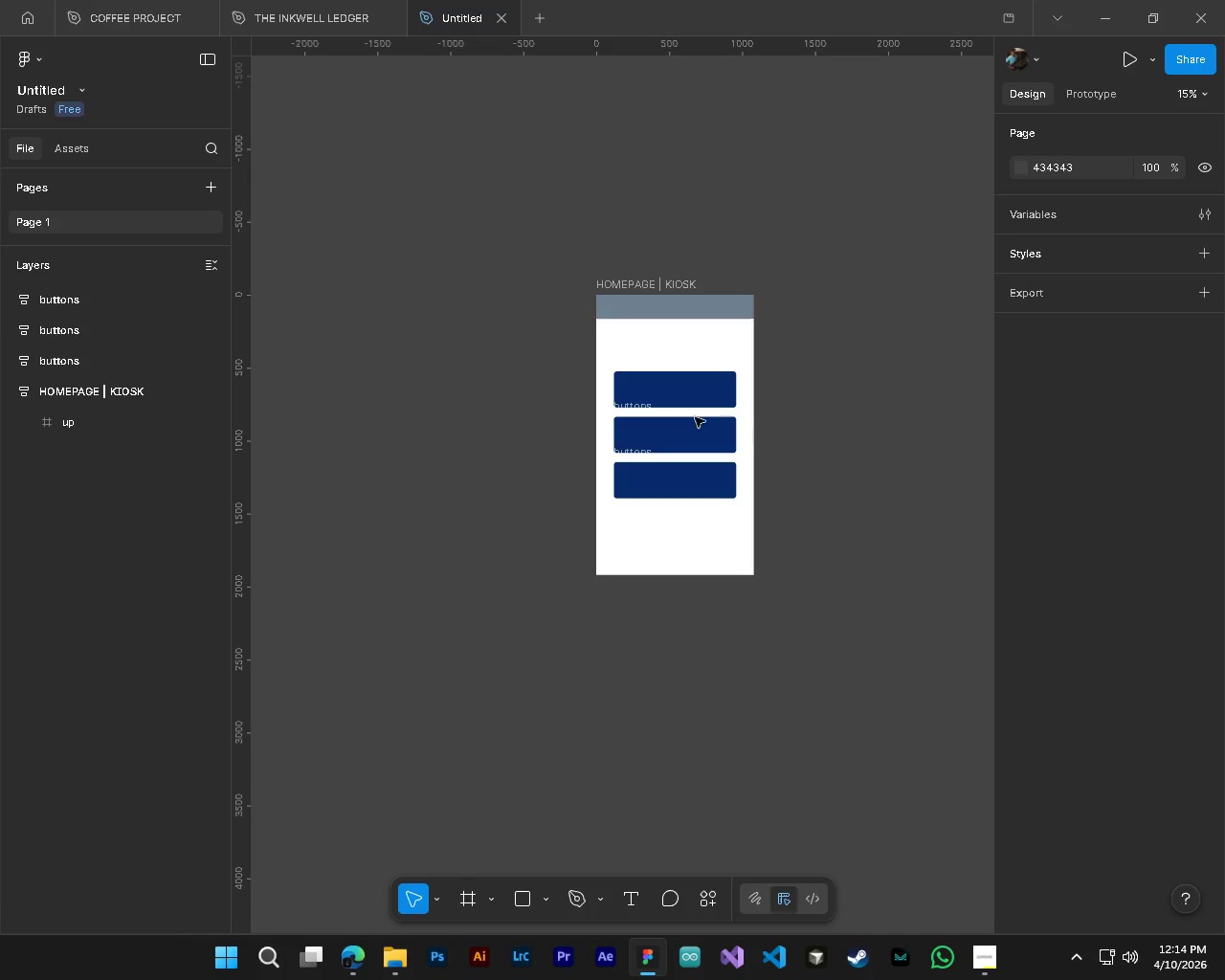 
hold_key(key=ControlLeft, duration=0.56)
 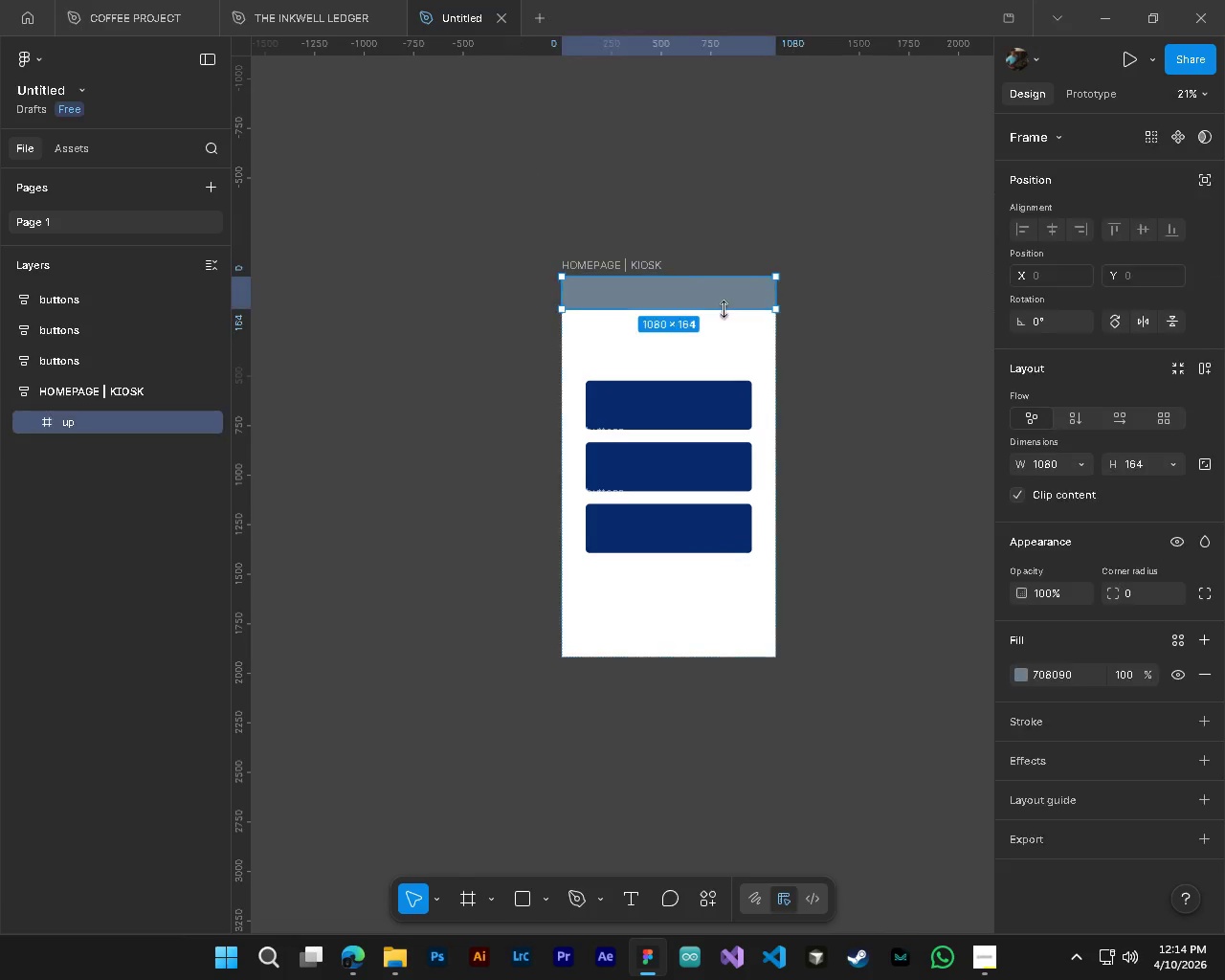 
hold_key(key=AltLeft, duration=0.53)
 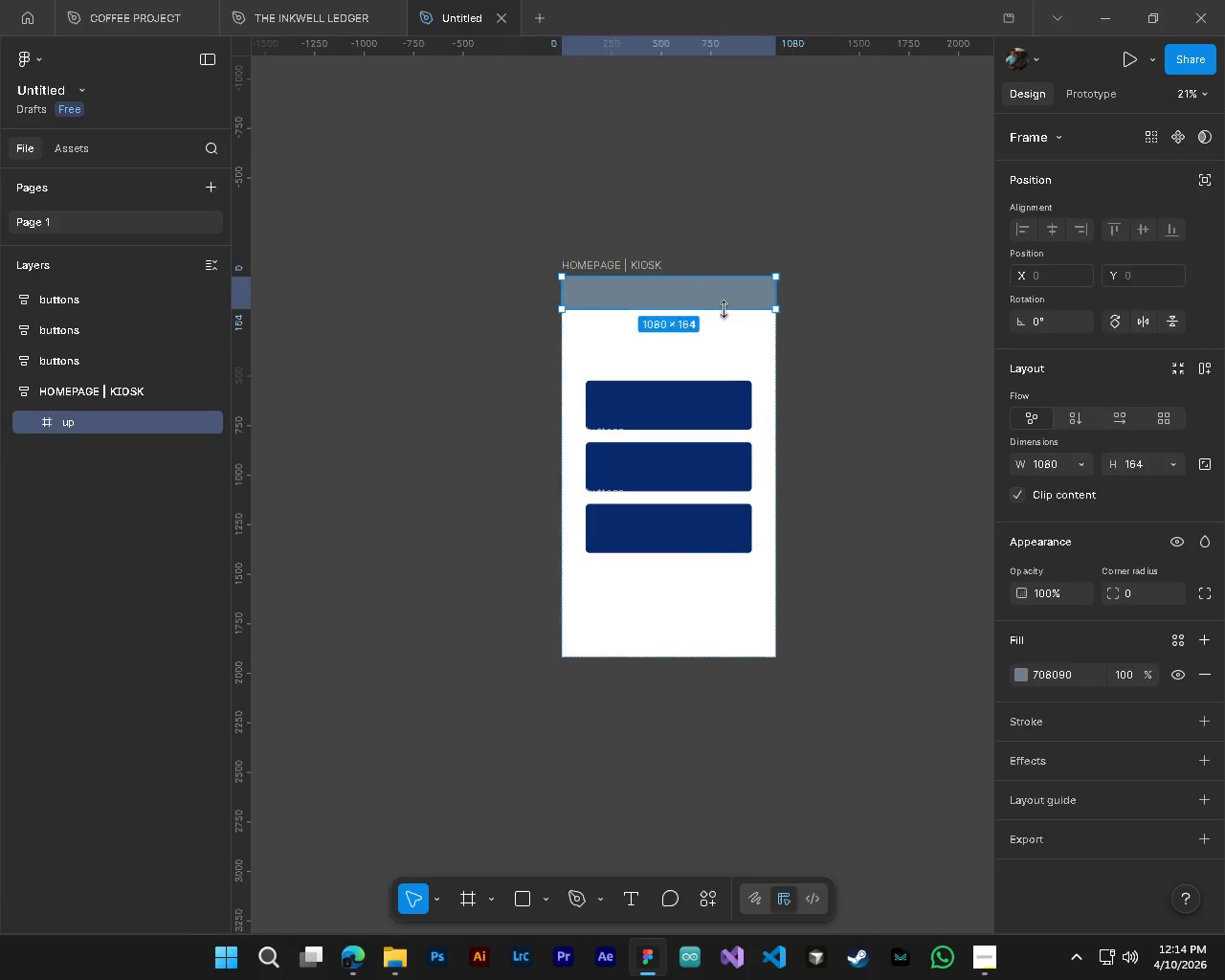 
left_click([691, 308])
 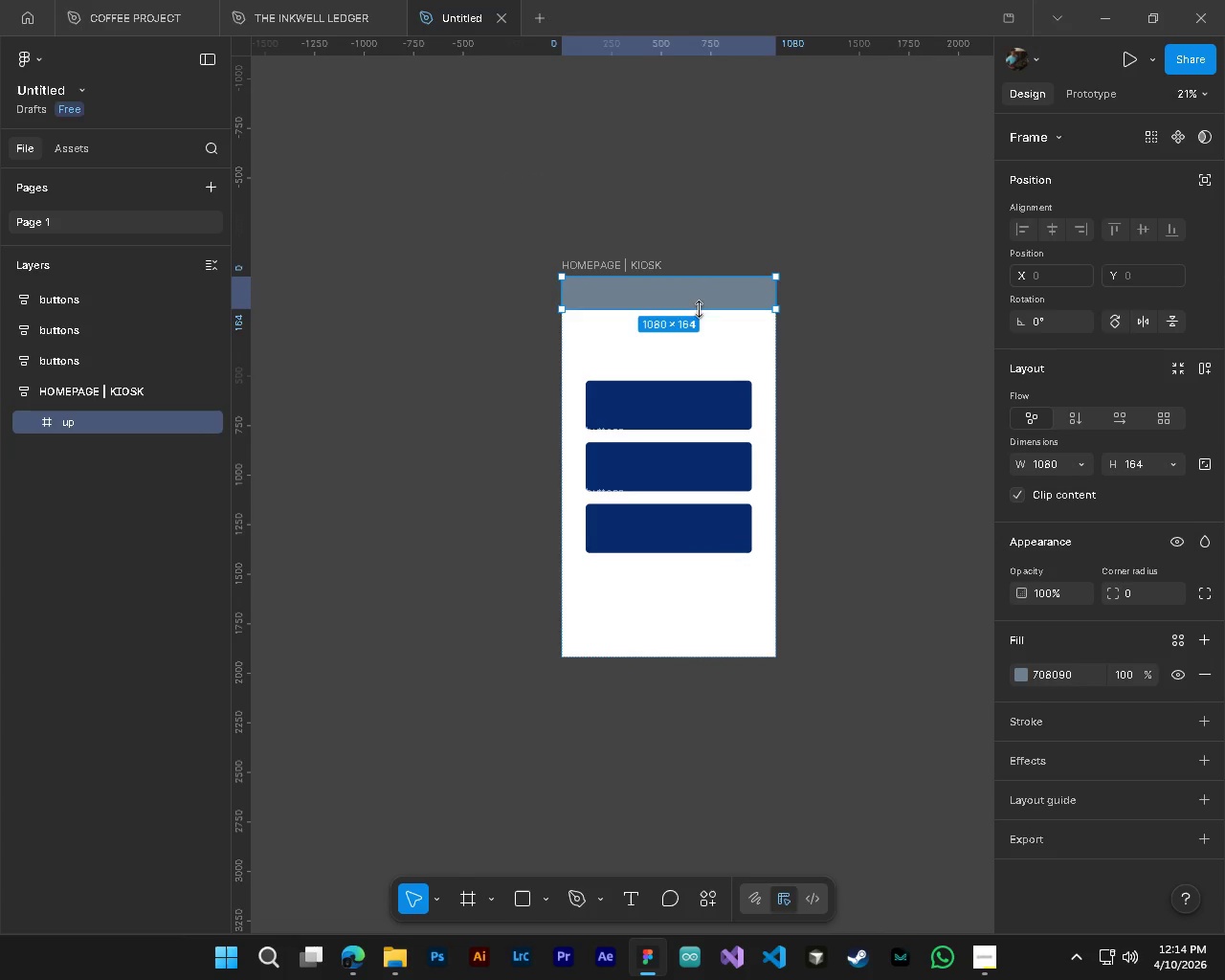 
scroll: coordinate [693, 345], scroll_direction: up, amount: 3.0
 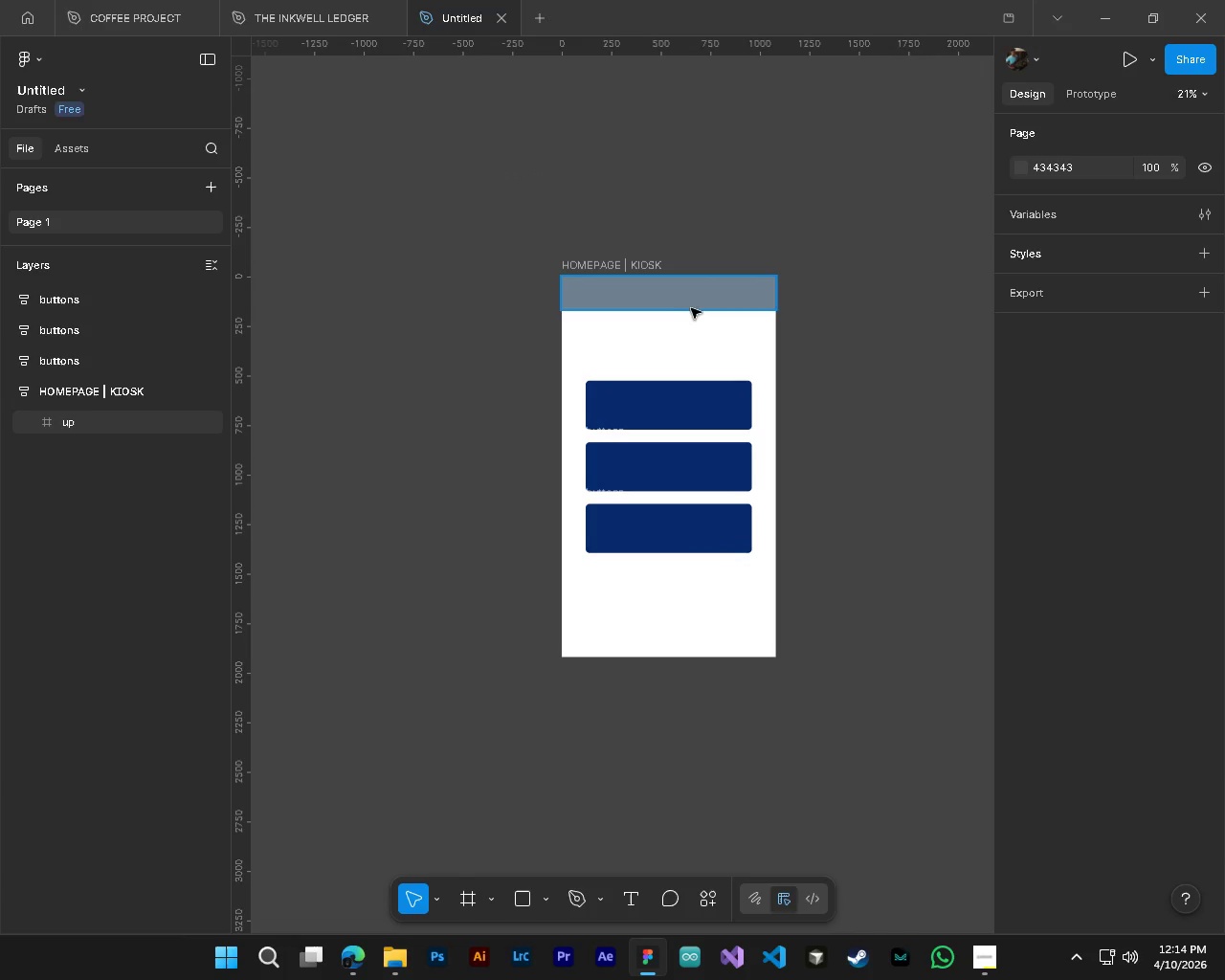 
hold_key(key=AltLeft, duration=1.5)
left_click_drag(start_coordinate=[646, 301], to_coordinate=[650, 629])
 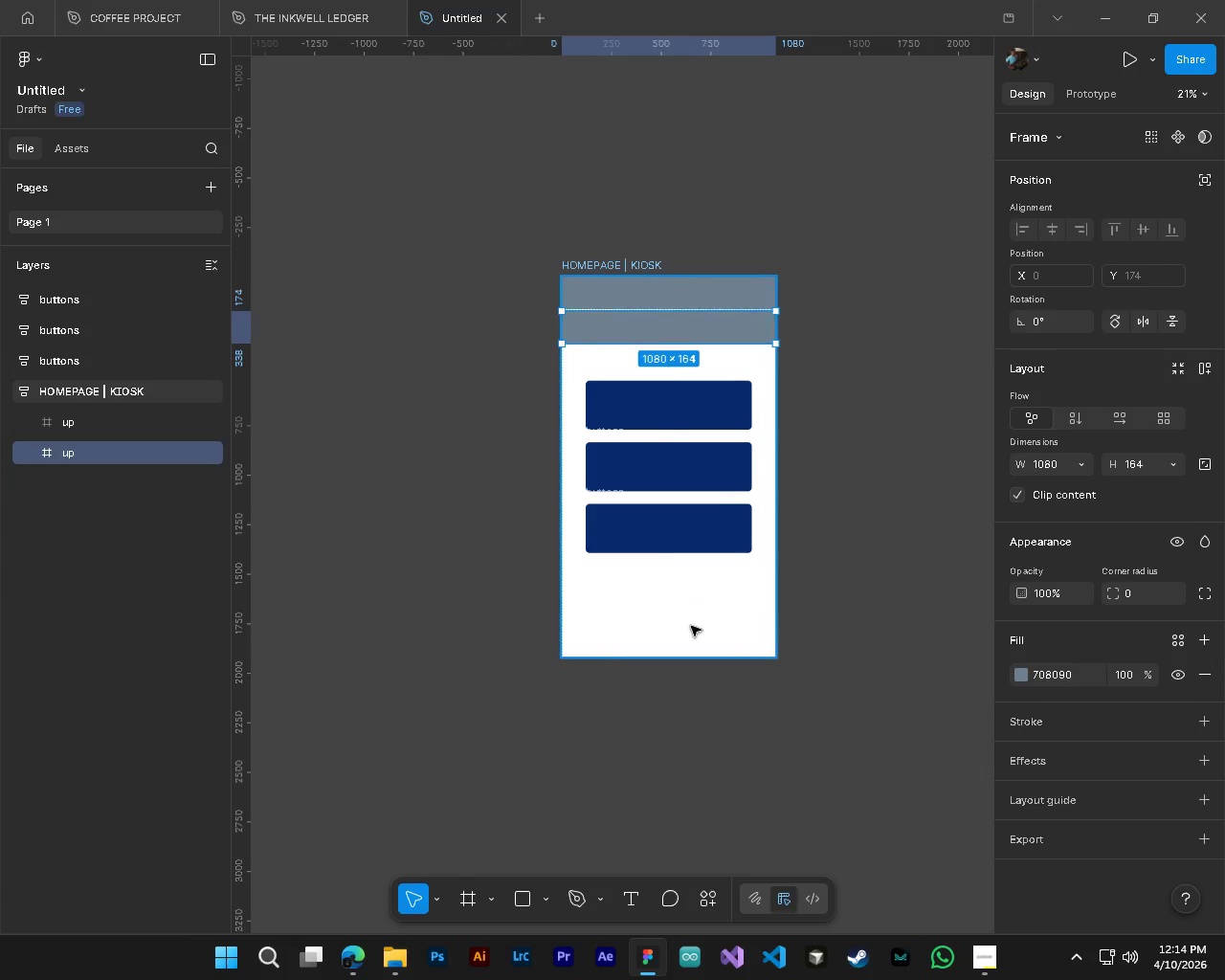 
hold_key(key=AltLeft, duration=1.23)
 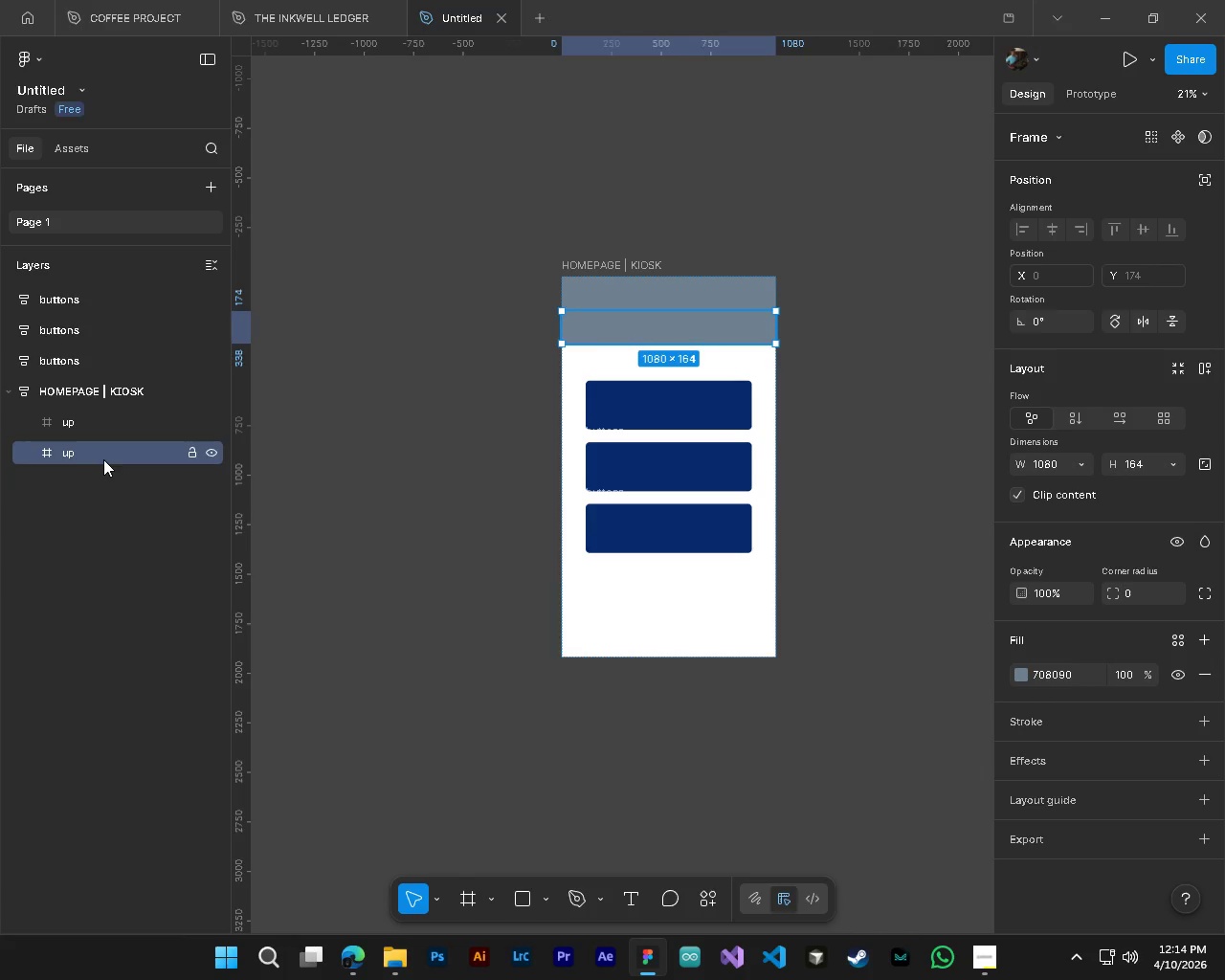 
left_click_drag(start_coordinate=[103, 459], to_coordinate=[102, 267])
 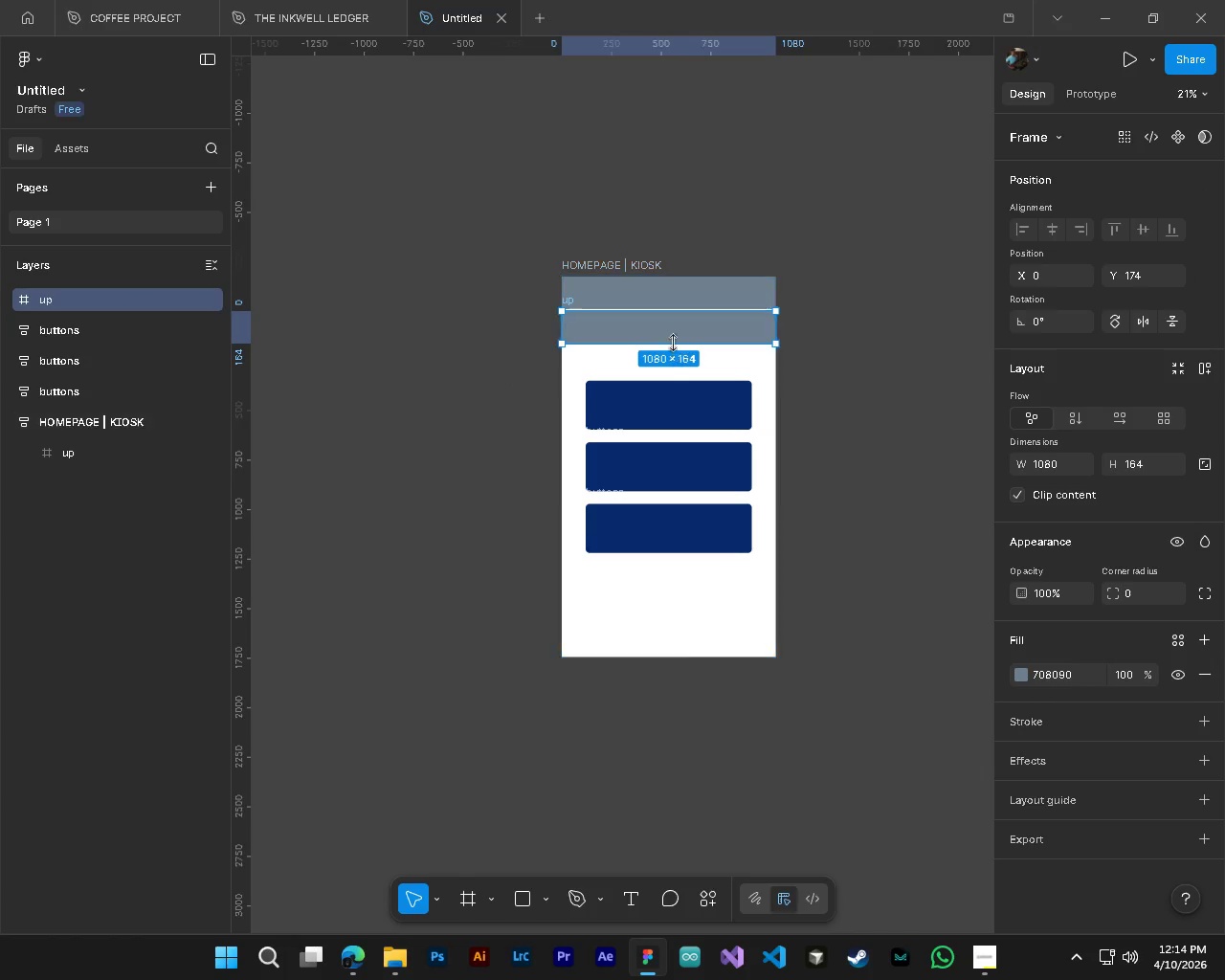 
left_click_drag(start_coordinate=[671, 334], to_coordinate=[674, 625])
 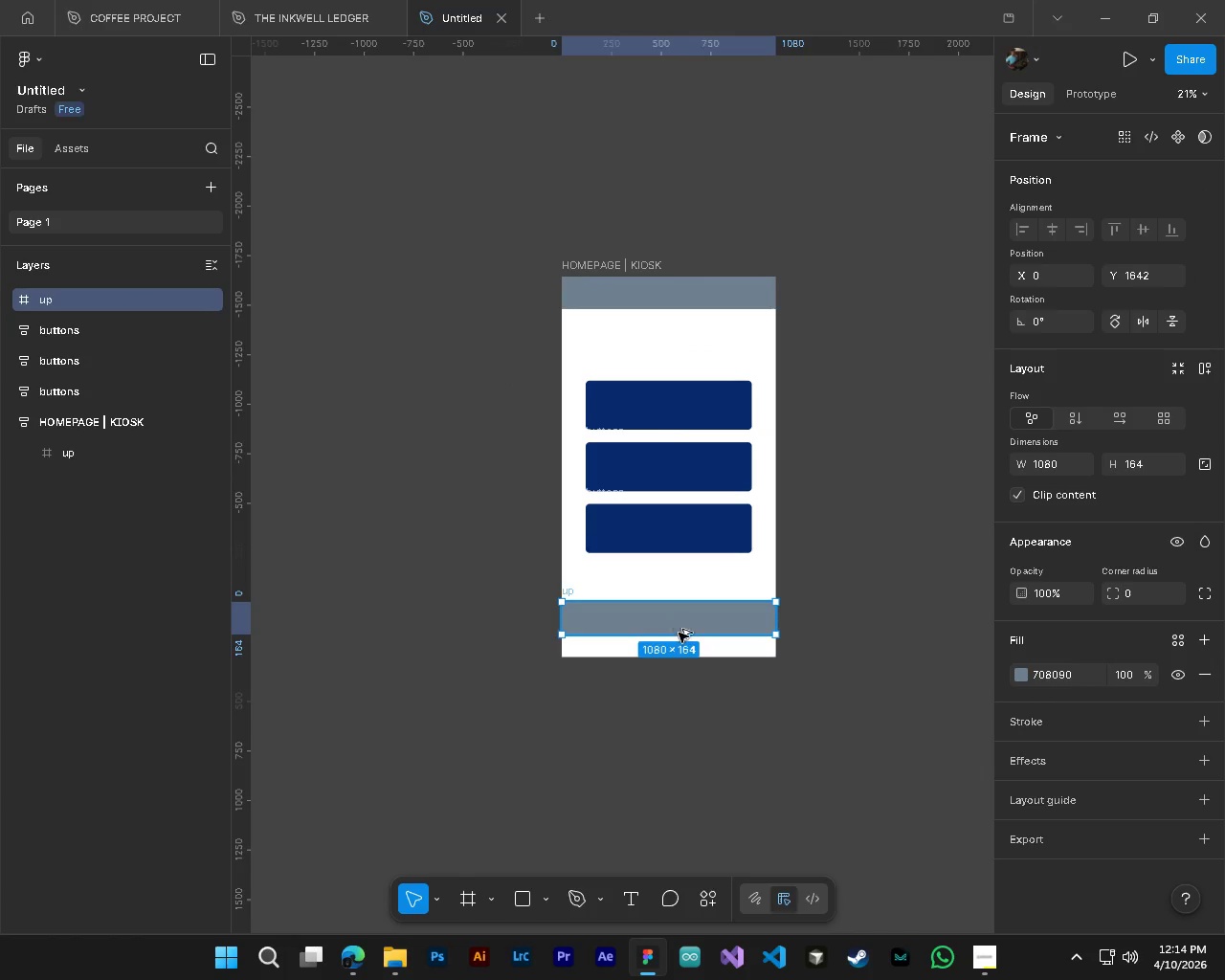 
hold_key(key=ControlLeft, duration=1.12)
hold_key(key=AltLeft, duration=1.06)
scroll: coordinate [765, 603], scroll_direction: up, amount: 5.0
 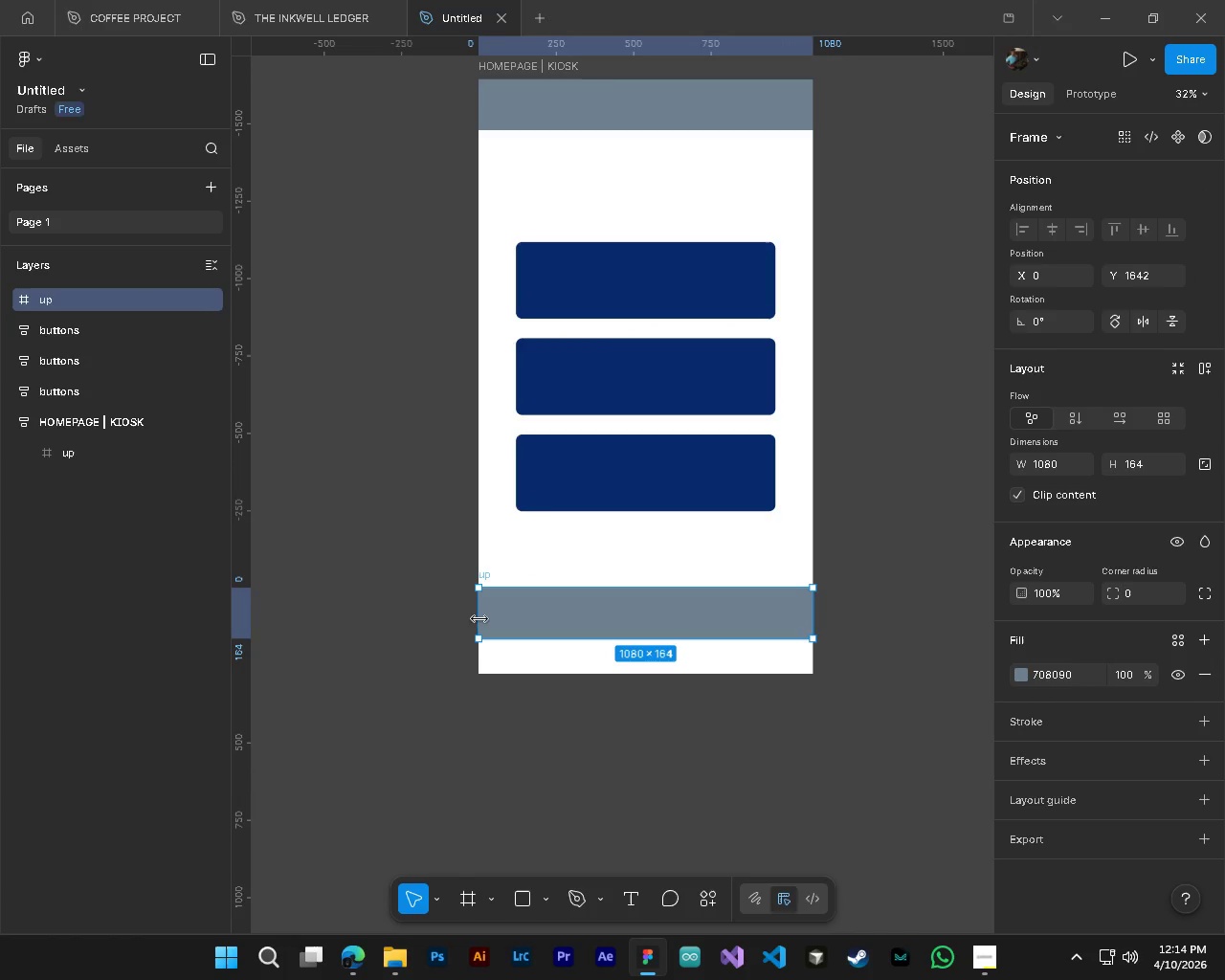 
left_click_drag(start_coordinate=[475, 616], to_coordinate=[520, 615])
 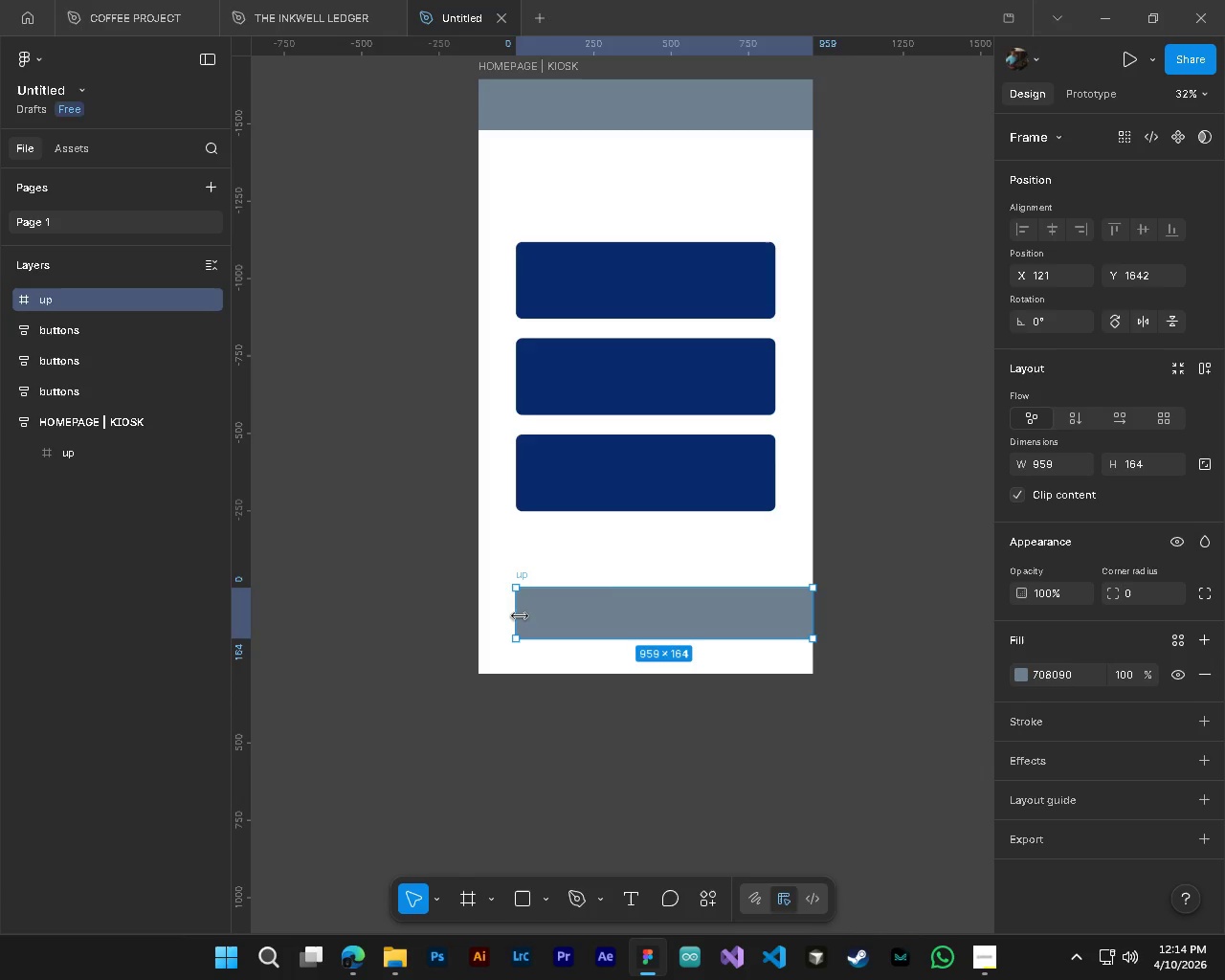 
left_click_drag(start_coordinate=[520, 615], to_coordinate=[550, 618])
 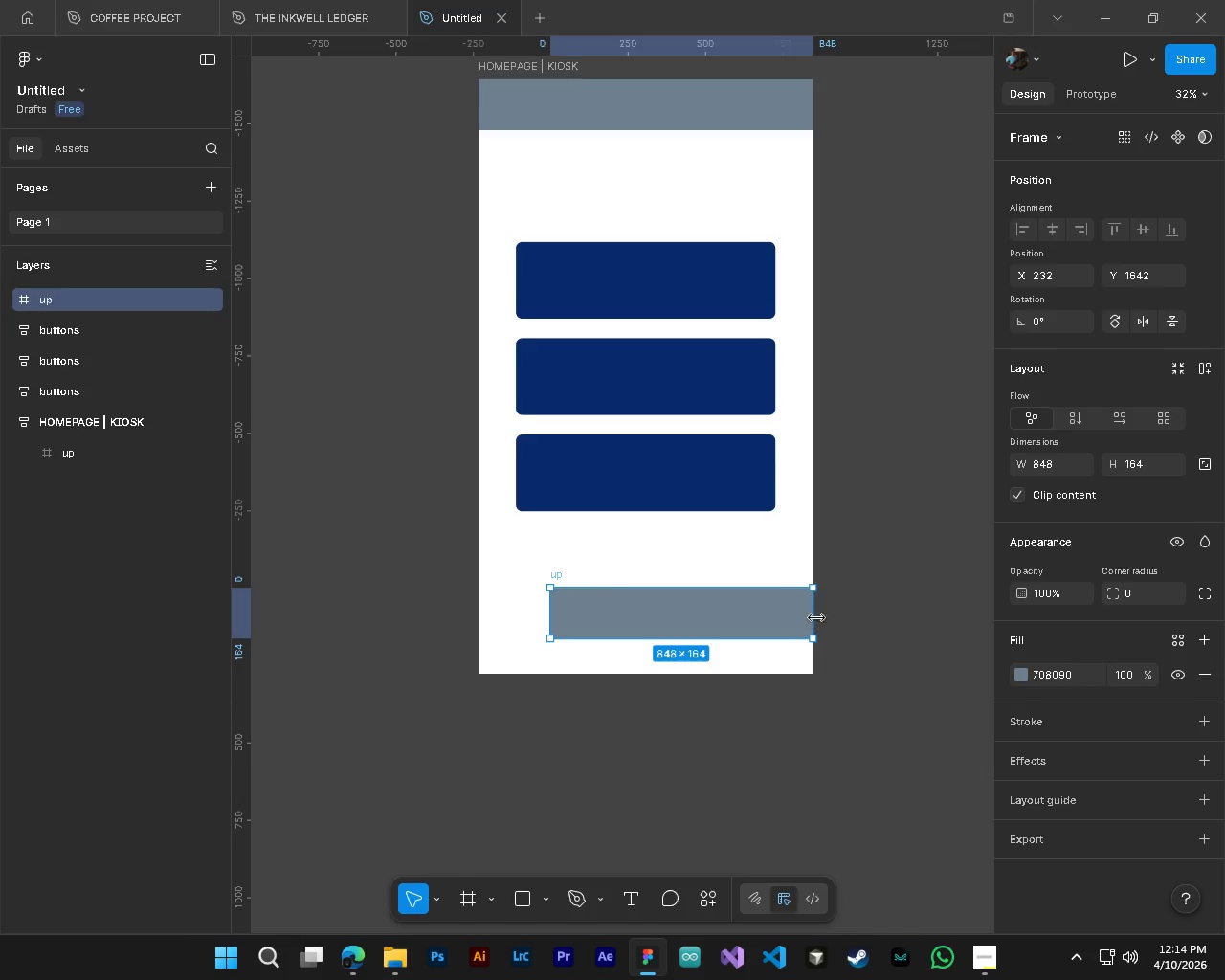 
left_click_drag(start_coordinate=[813, 618], to_coordinate=[737, 622])
 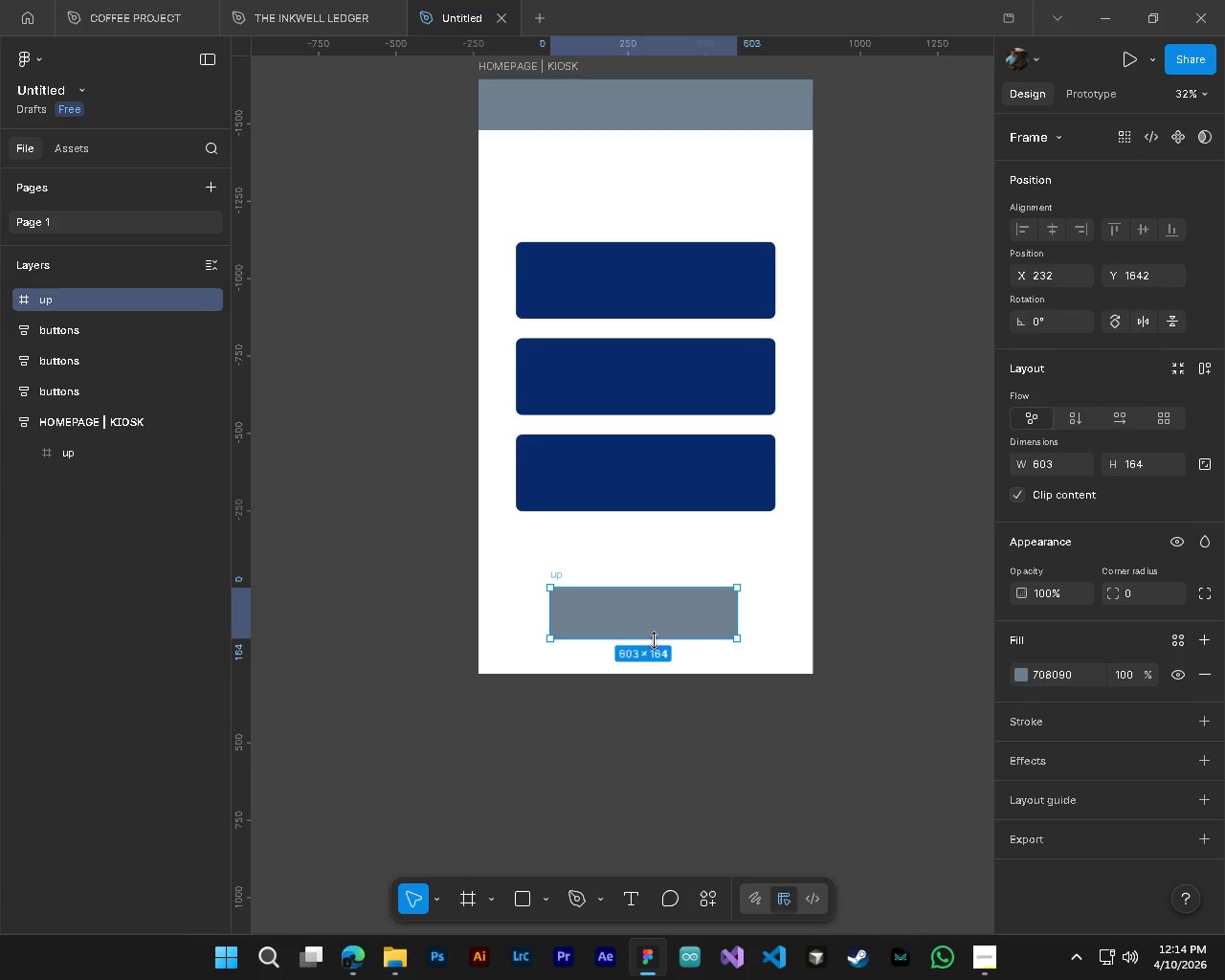 
left_click_drag(start_coordinate=[654, 640], to_coordinate=[657, 621])
 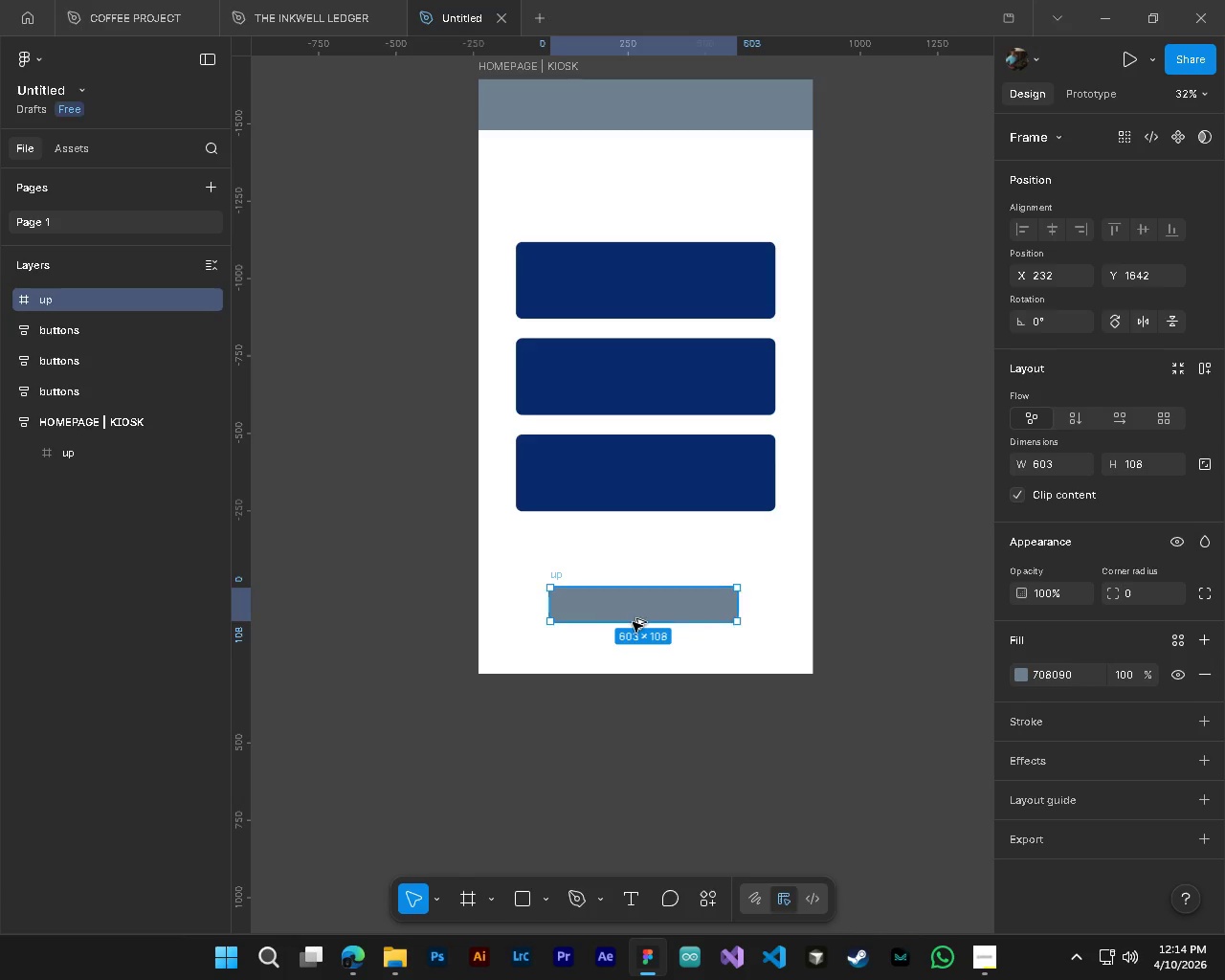 
hold_key(key=ControlLeft, duration=0.36)
hold_key(key=AltLeft, duration=0.36)
scroll: coordinate [618, 623], scroll_direction: up, amount: 5.0
 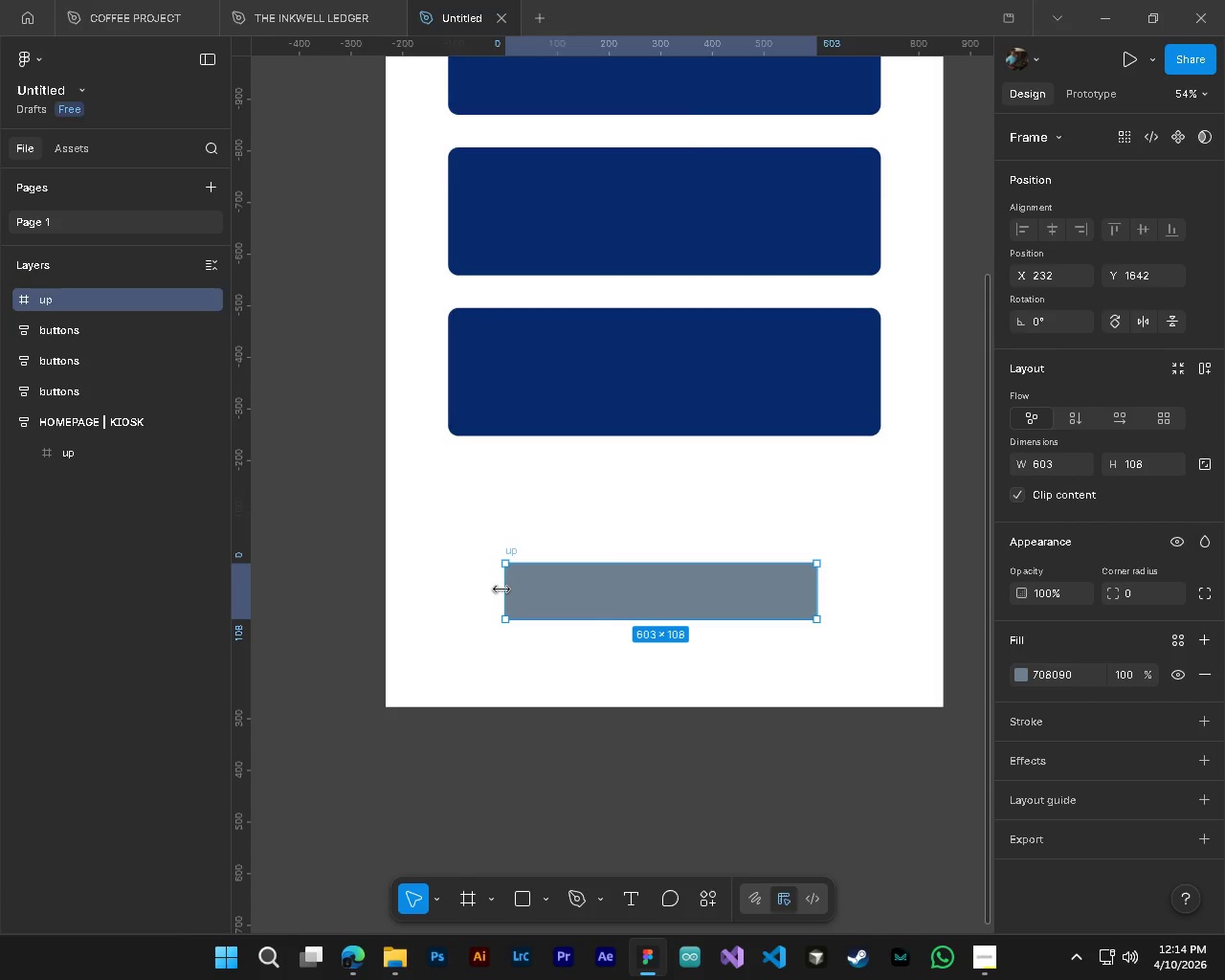 
left_click_drag(start_coordinate=[502, 589], to_coordinate=[634, 601])
 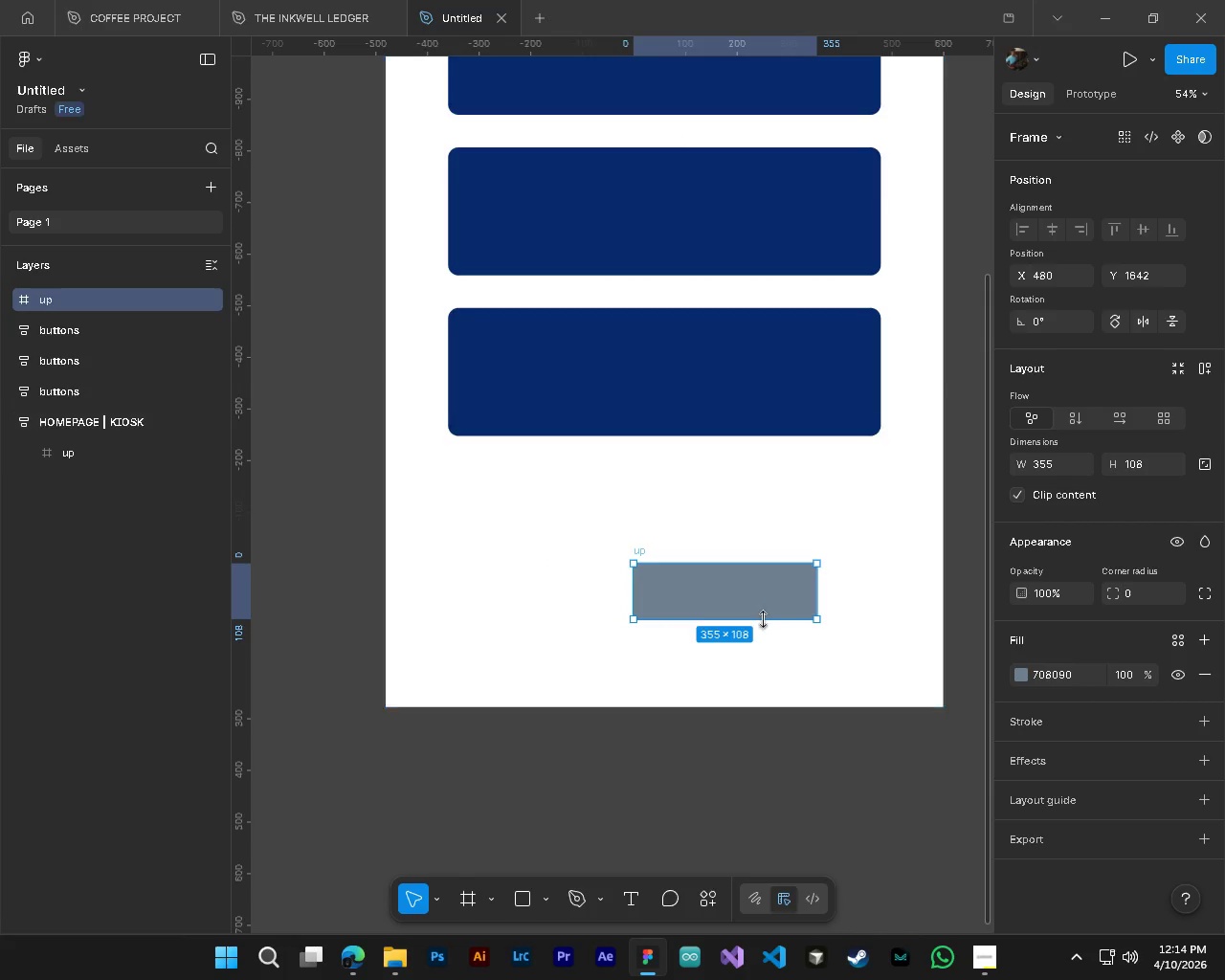 
left_click_drag(start_coordinate=[763, 619], to_coordinate=[767, 603])
 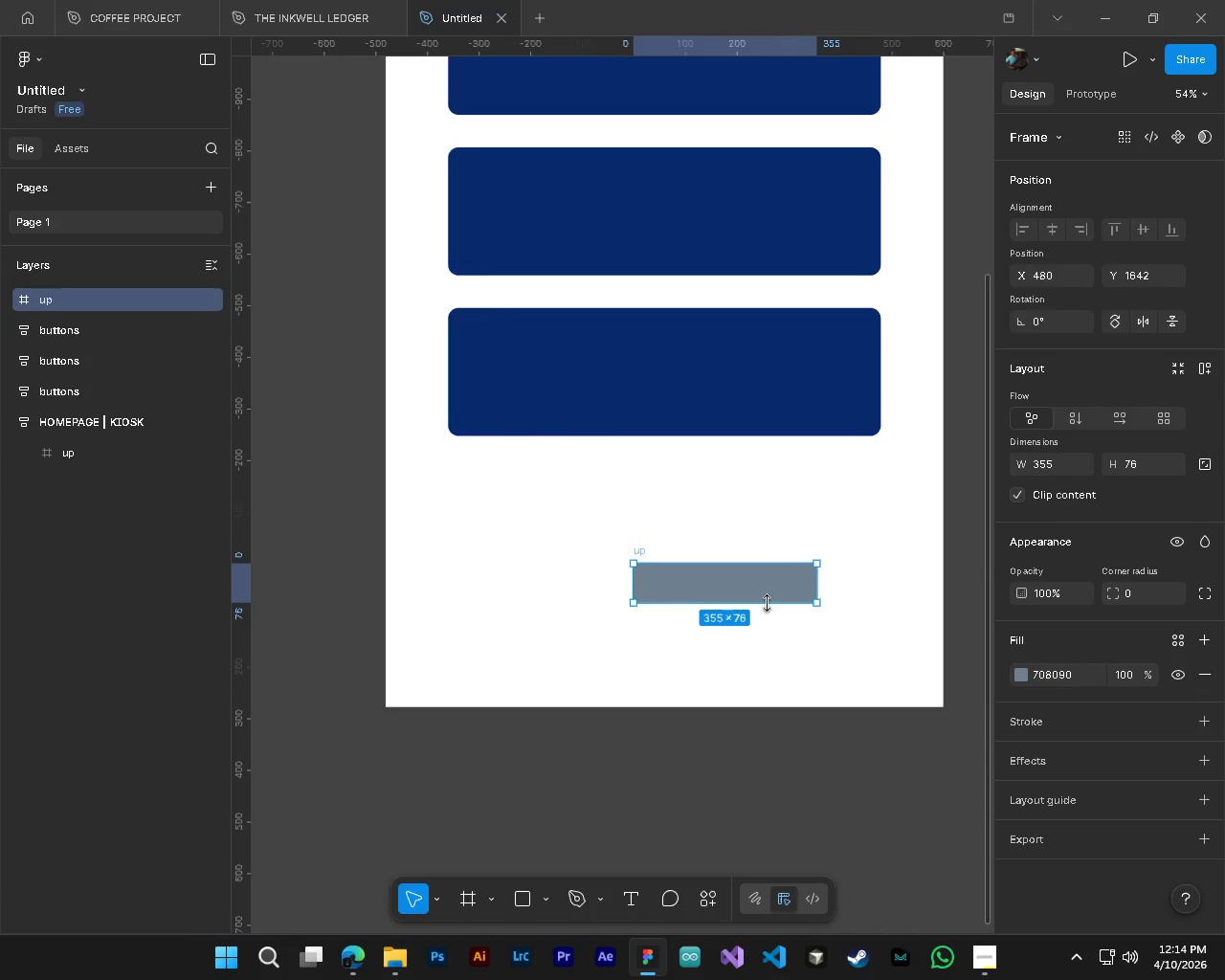 
hold_key(key=AltLeft, duration=0.34)
hold_key(key=ControlLeft, duration=0.31)
scroll: coordinate [767, 607], scroll_direction: down, amount: 4.0
 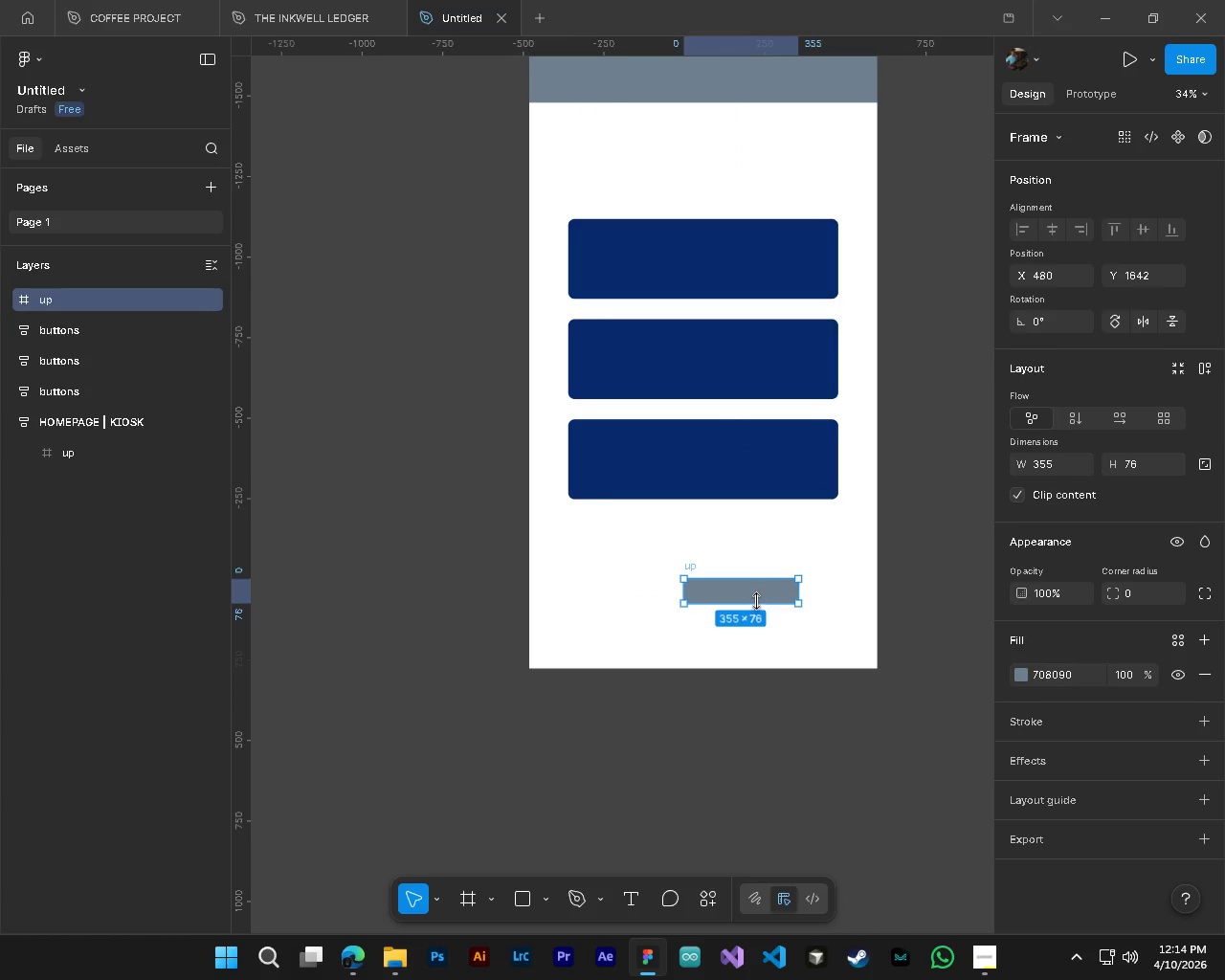 
left_click_drag(start_coordinate=[749, 601], to_coordinate=[740, 602])
 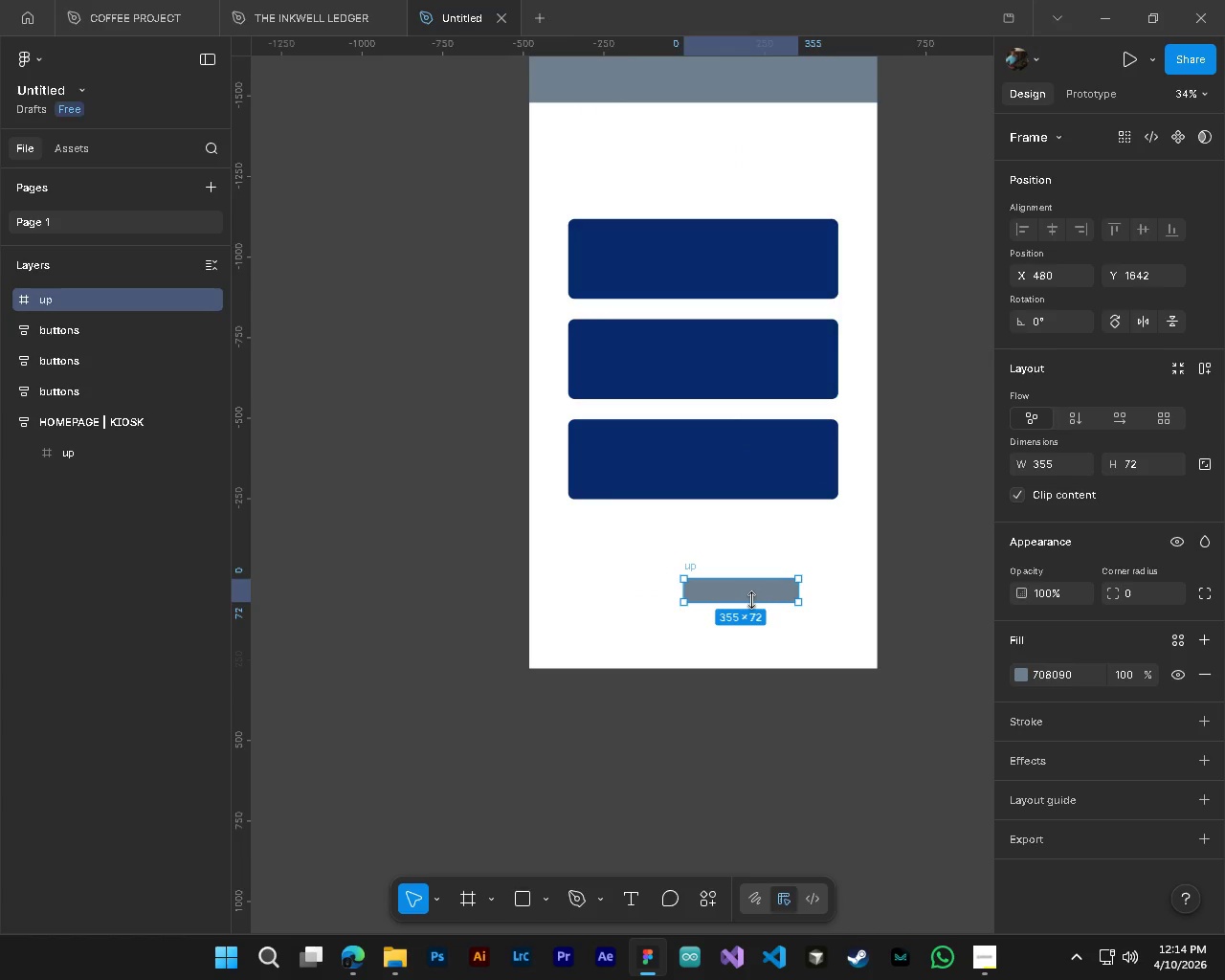 
left_click_drag(start_coordinate=[751, 600], to_coordinate=[754, 611])
 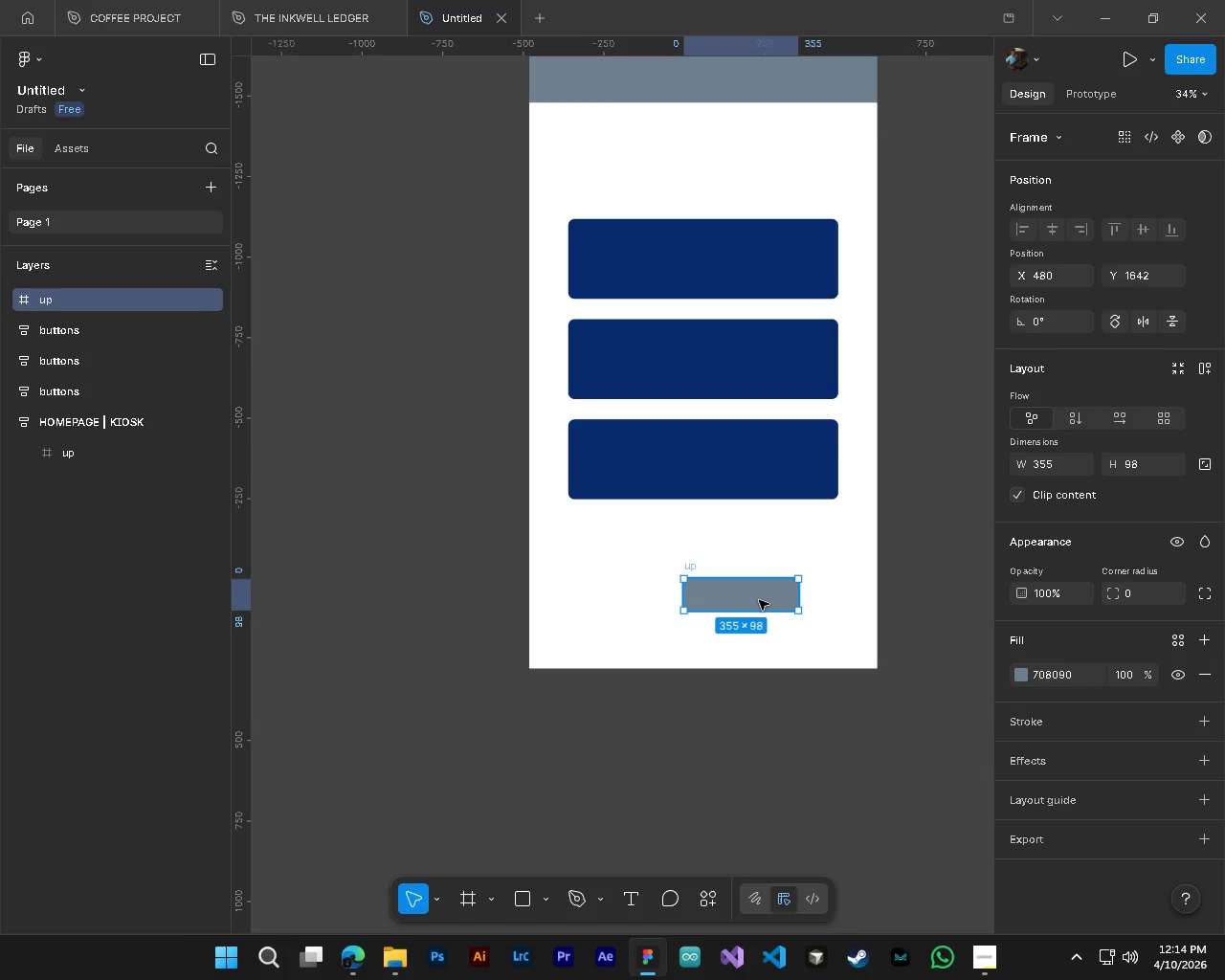 
scroll: coordinate [788, 715], scroll_direction: up, amount: 6.0
 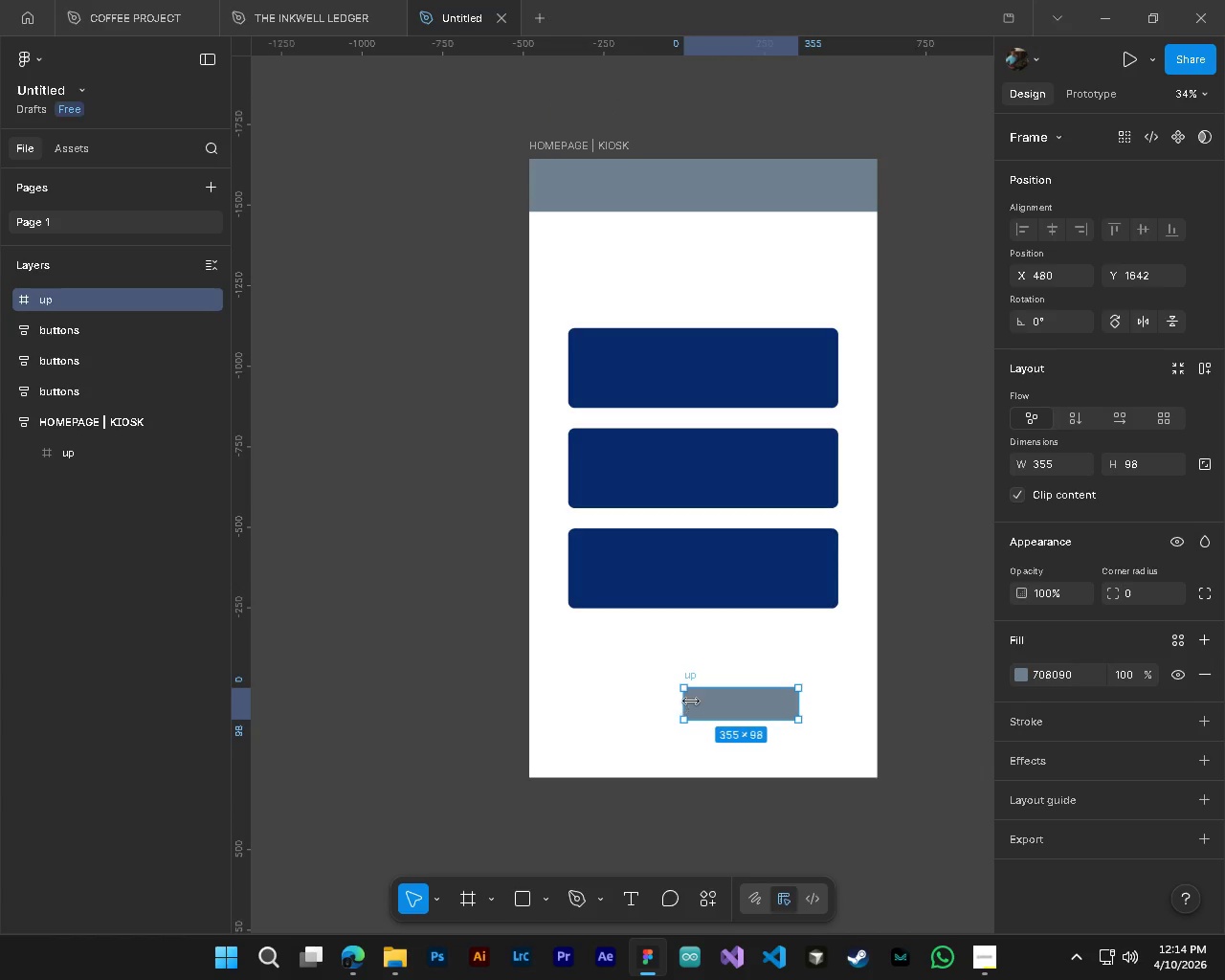 
left_click_drag(start_coordinate=[691, 701], to_coordinate=[586, 701])
 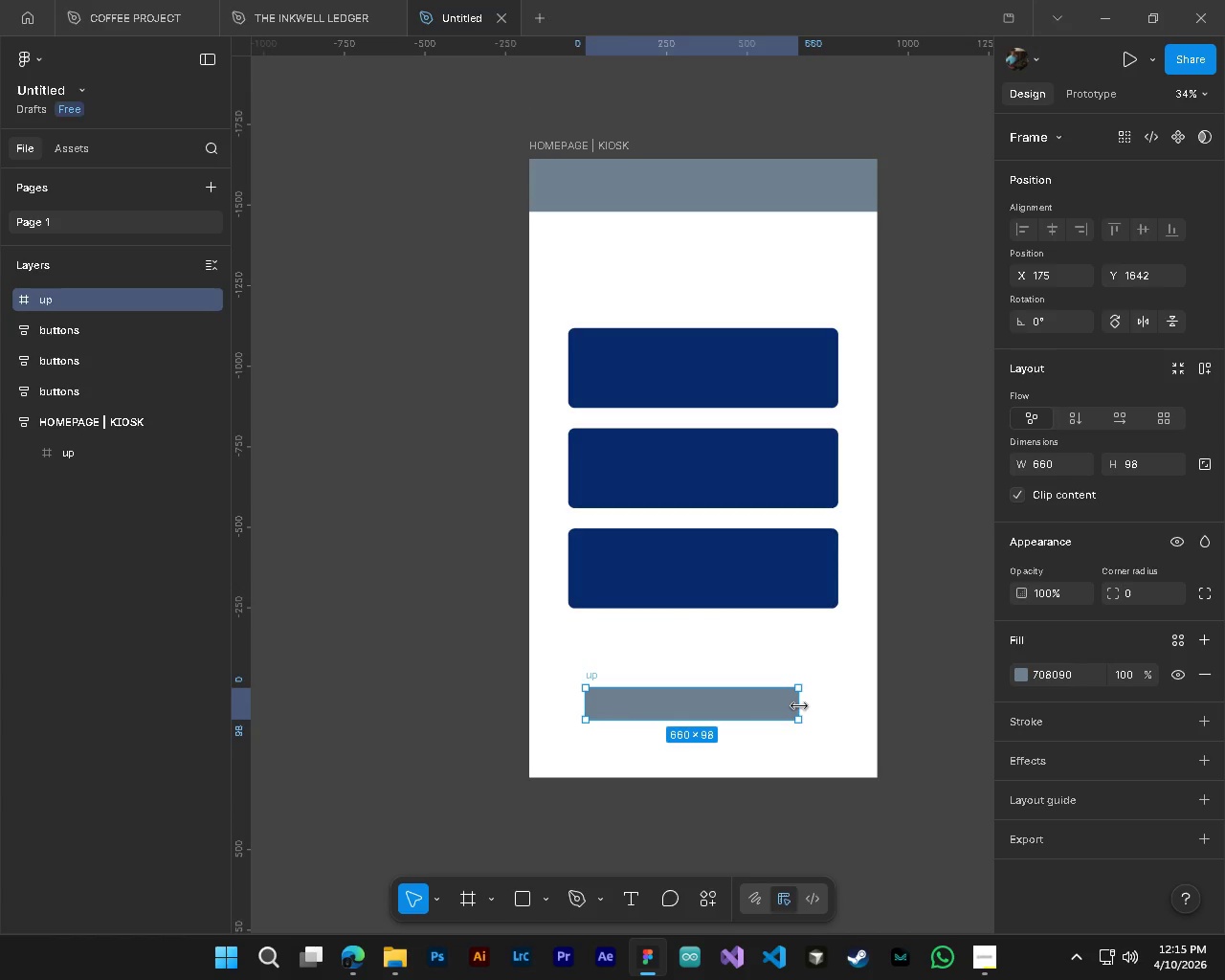 
left_click_drag(start_coordinate=[800, 706], to_coordinate=[832, 706])
 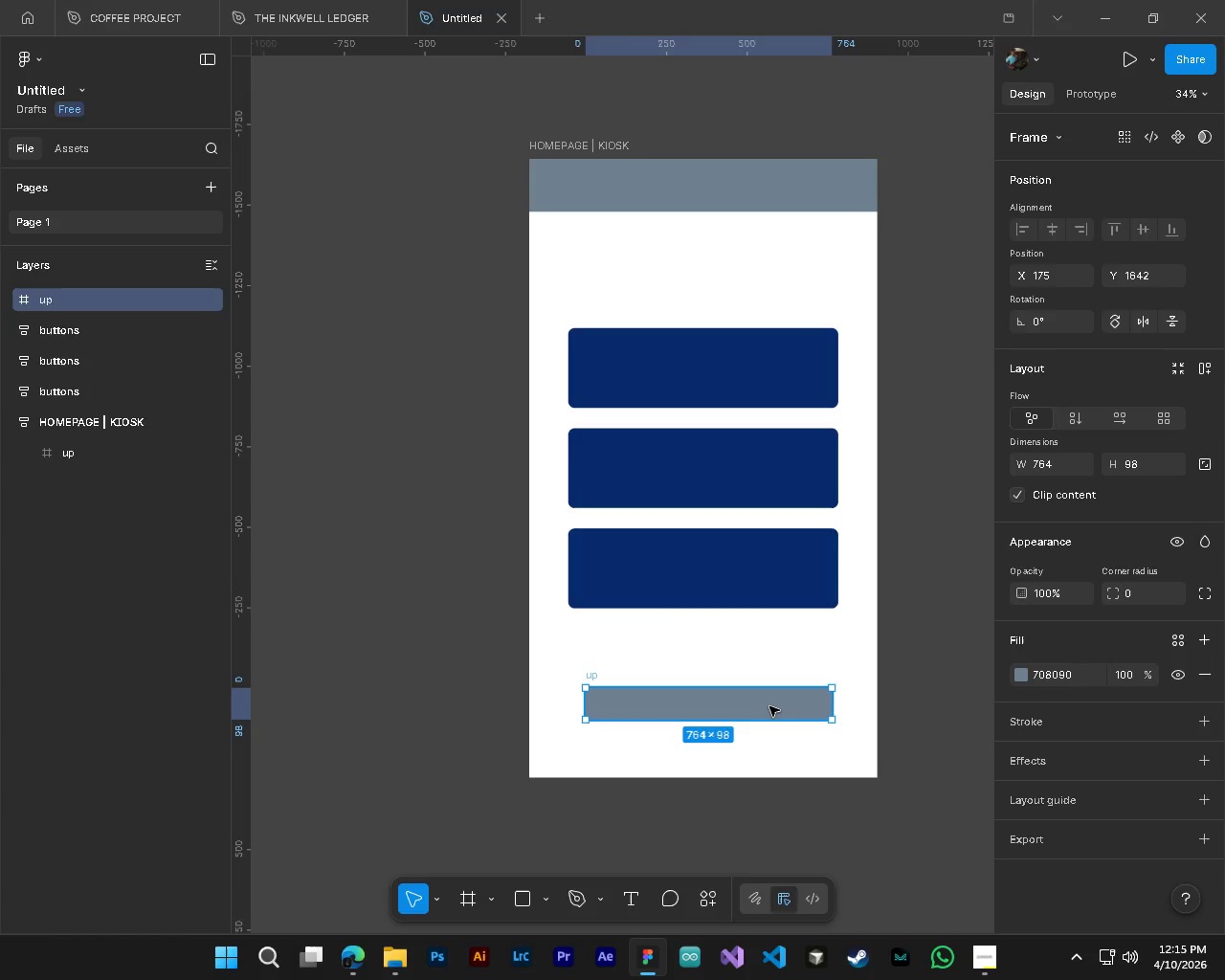 
left_click_drag(start_coordinate=[768, 706], to_coordinate=[760, 709])
 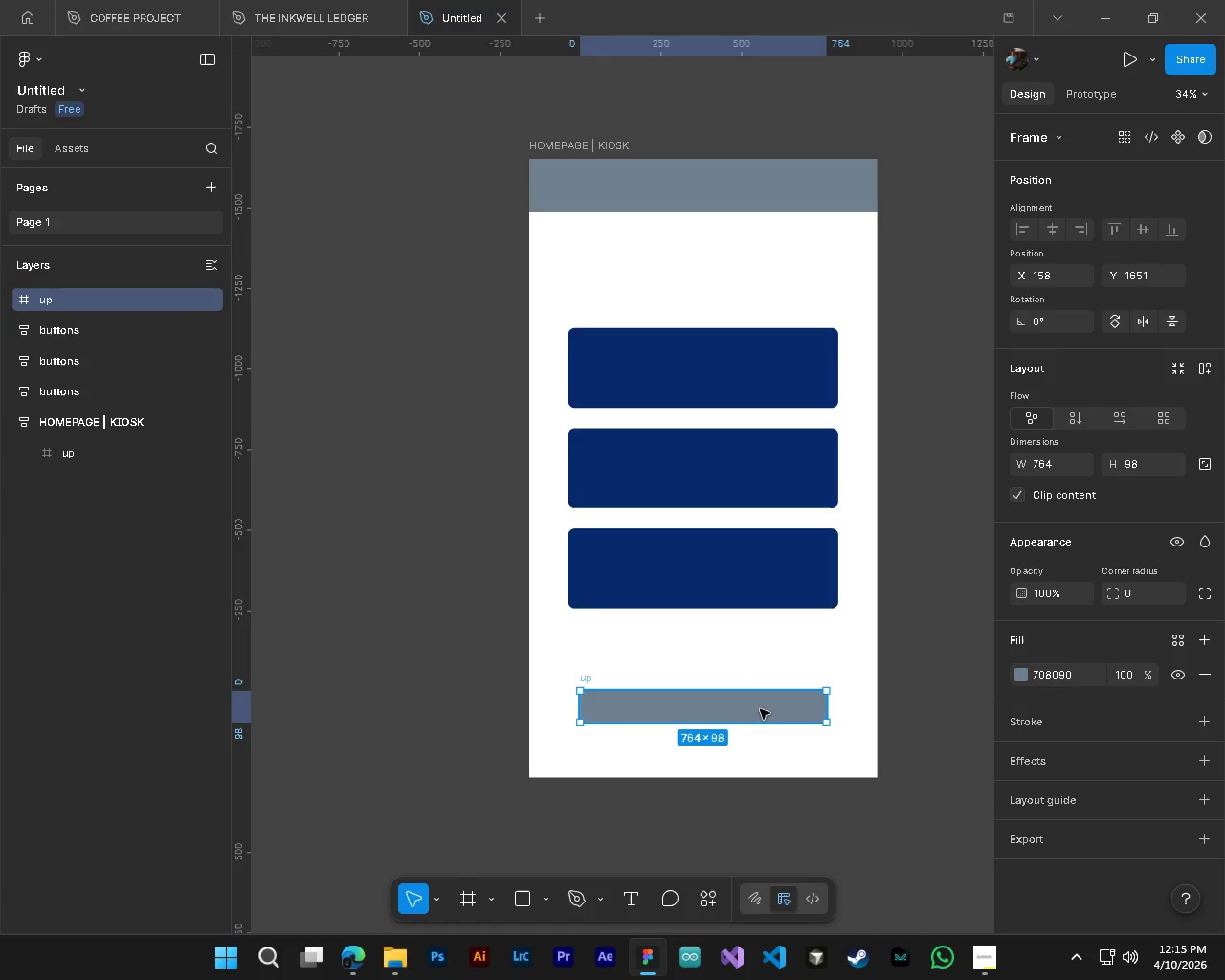 
left_click_drag(start_coordinate=[760, 709], to_coordinate=[764, 701])
 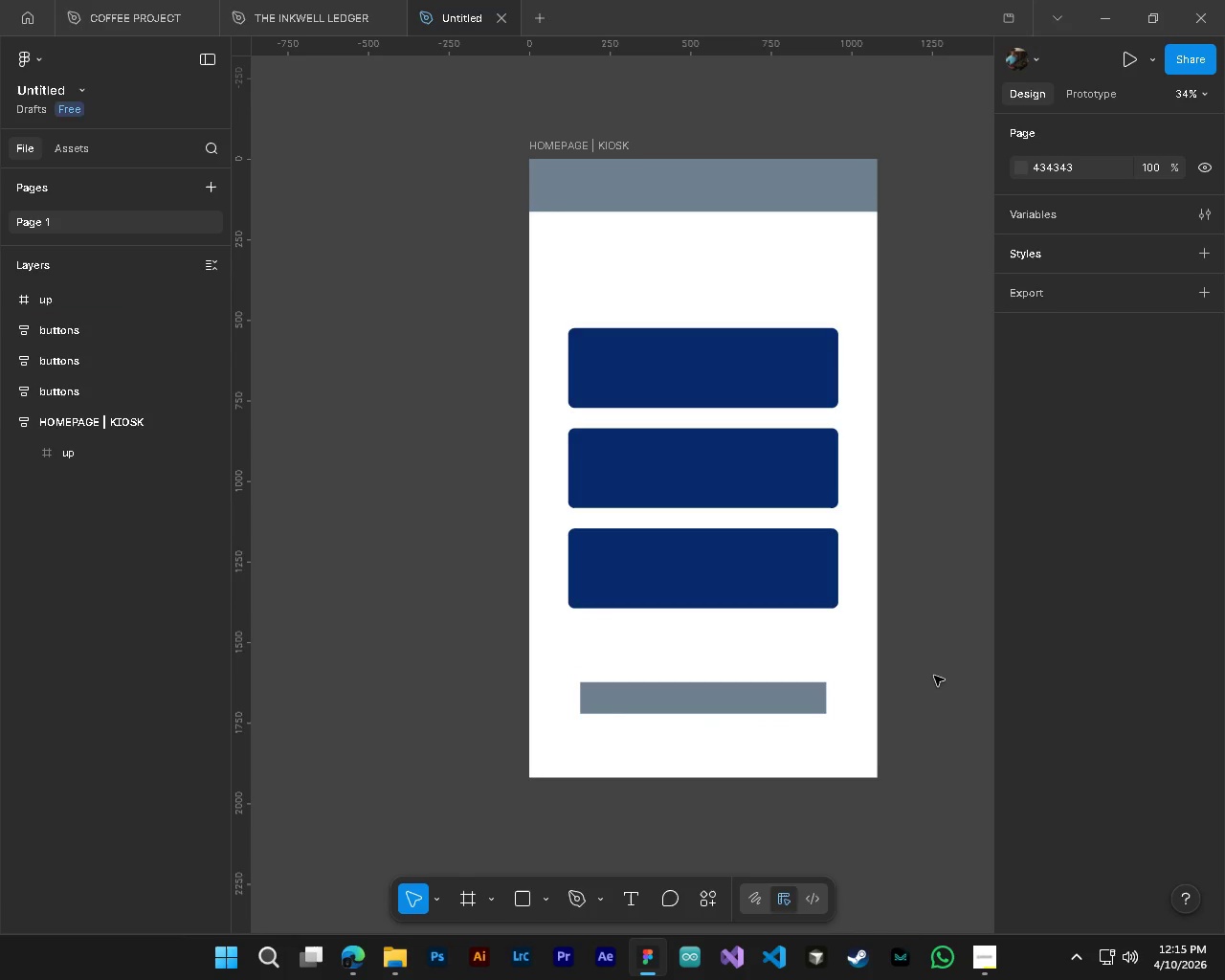 
hold_key(key=ControlLeft, duration=0.33)
hold_key(key=AltLeft, duration=0.33)
scroll: coordinate [810, 753], scroll_direction: down, amount: 5.0
 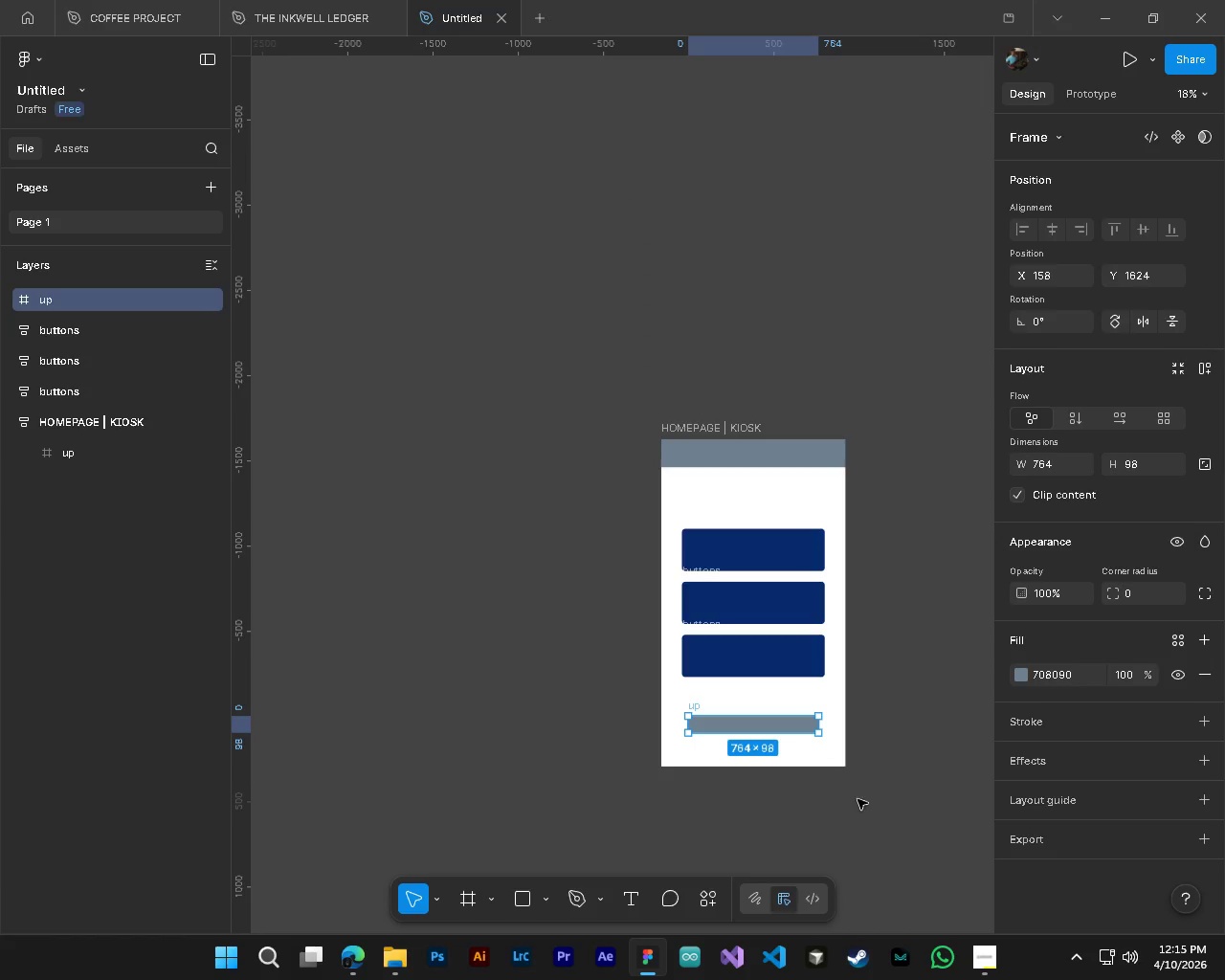 
left_click([829, 749])
 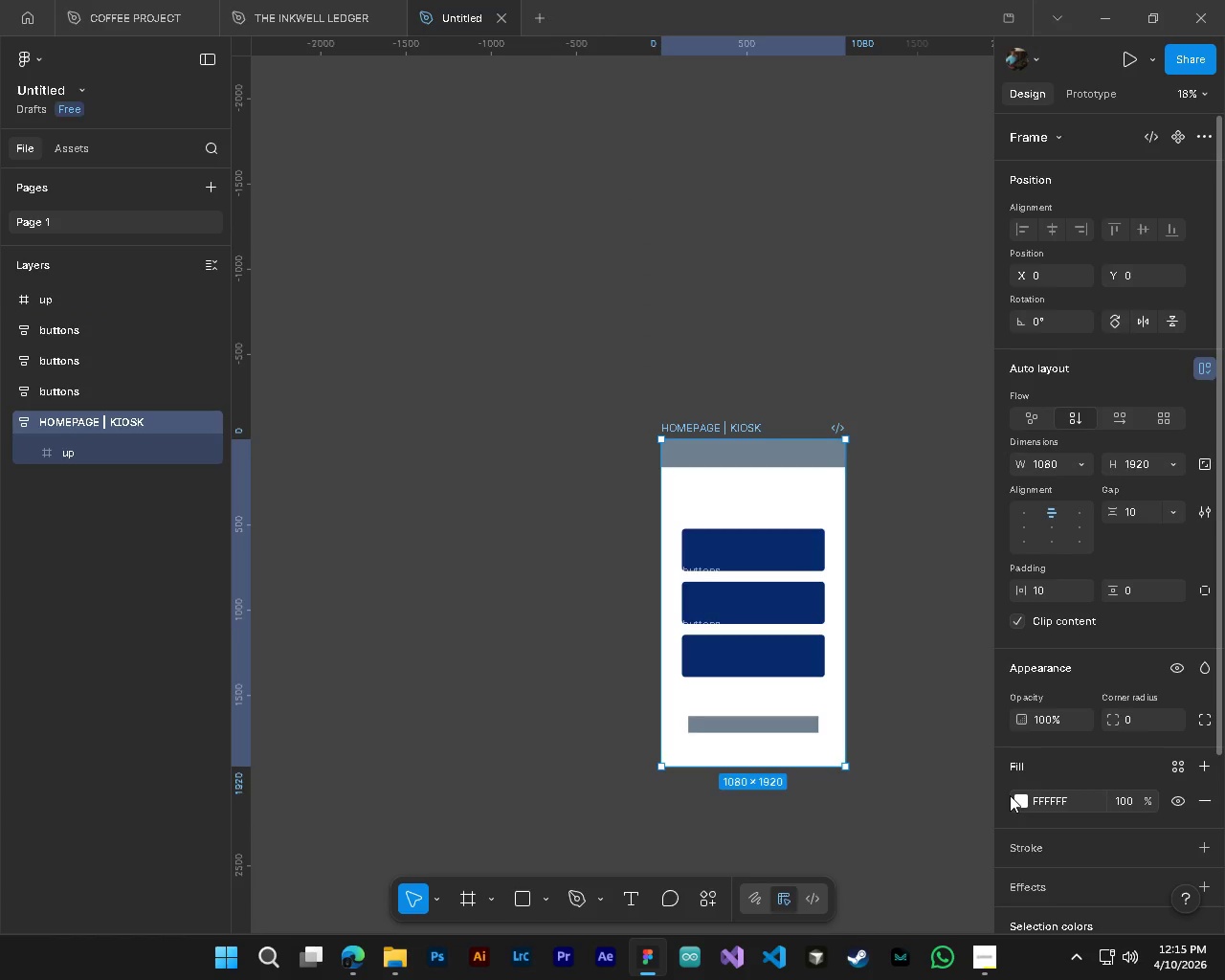 
left_click([1023, 803])
 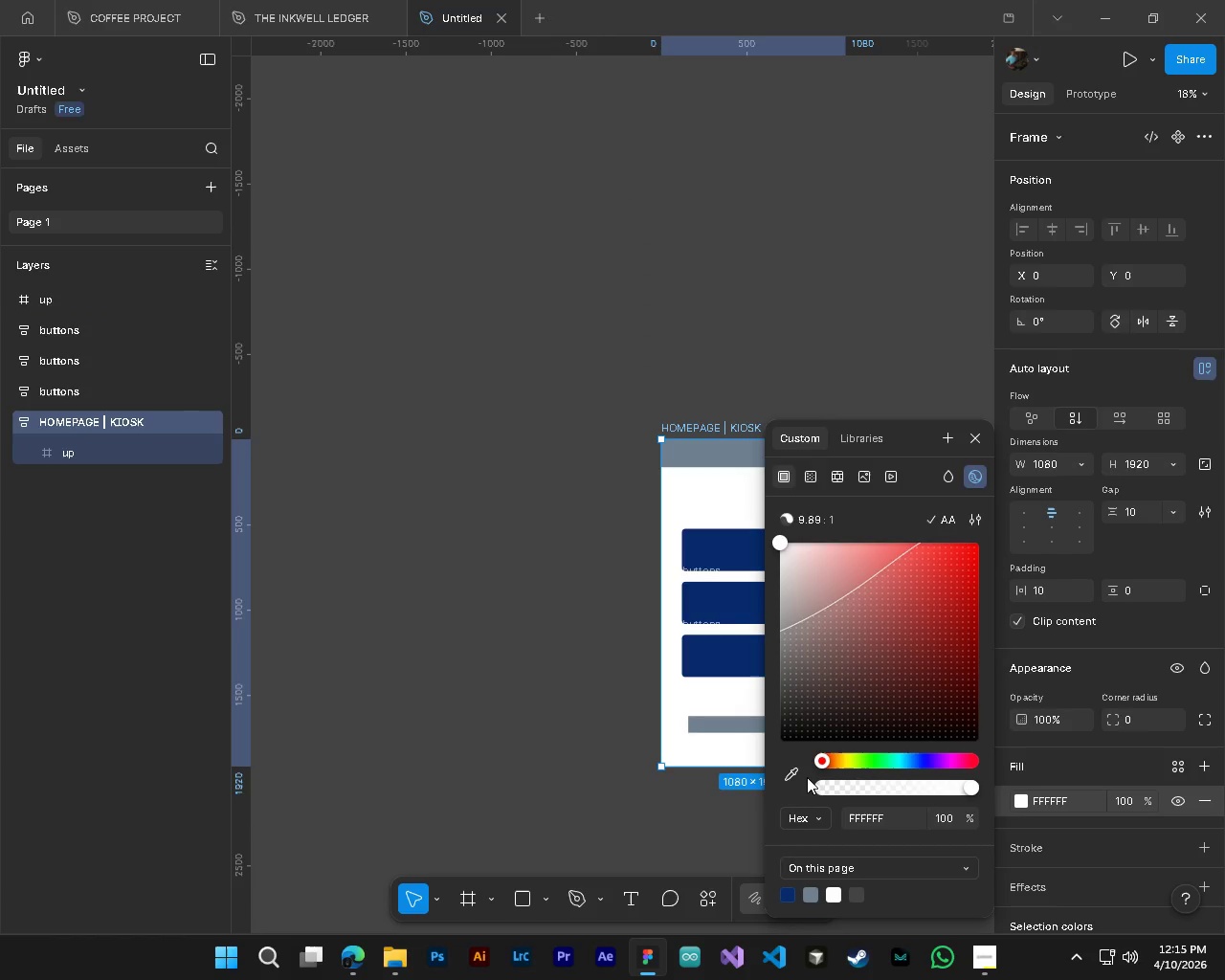 
left_click([797, 767])
 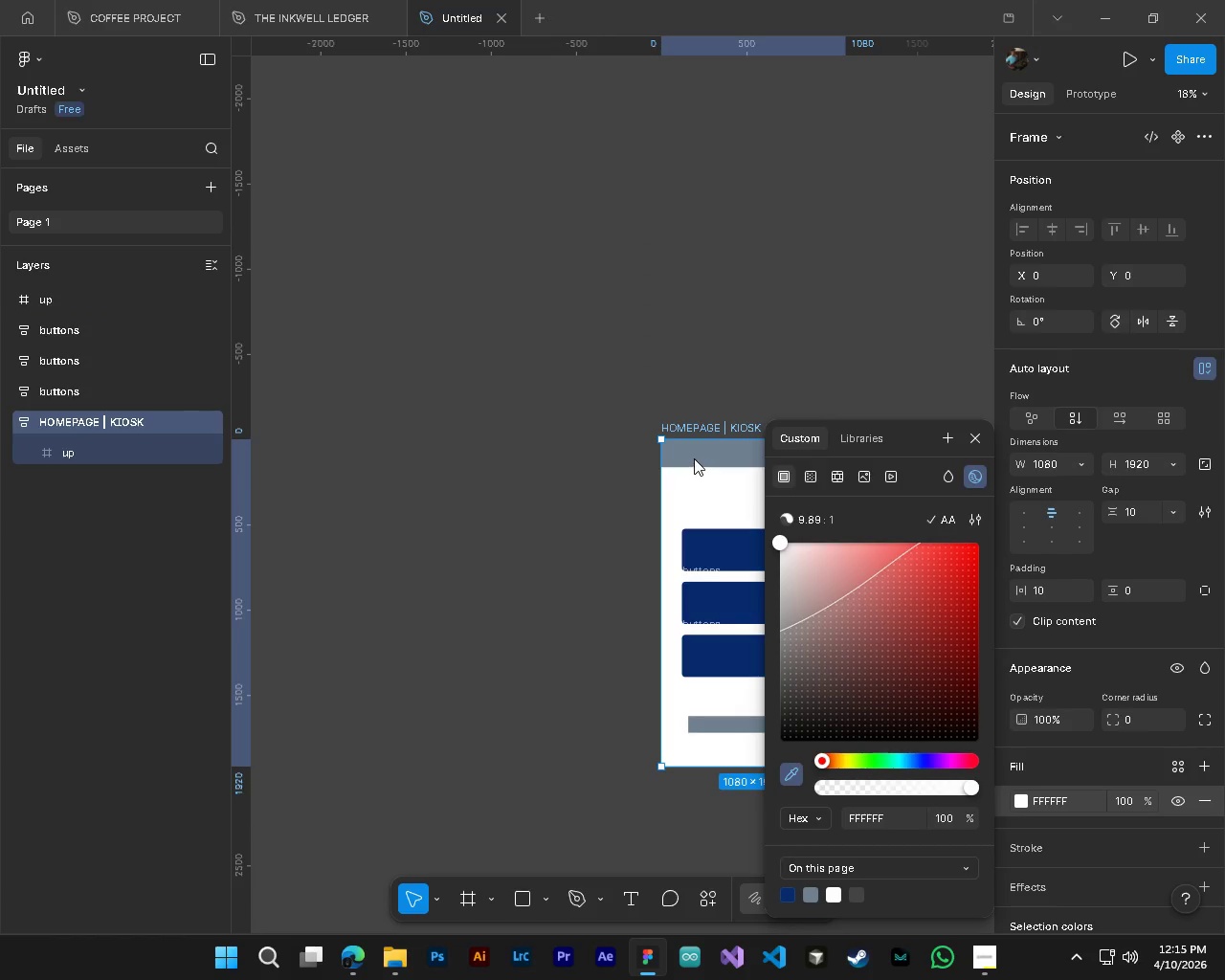 
left_click([694, 458])
 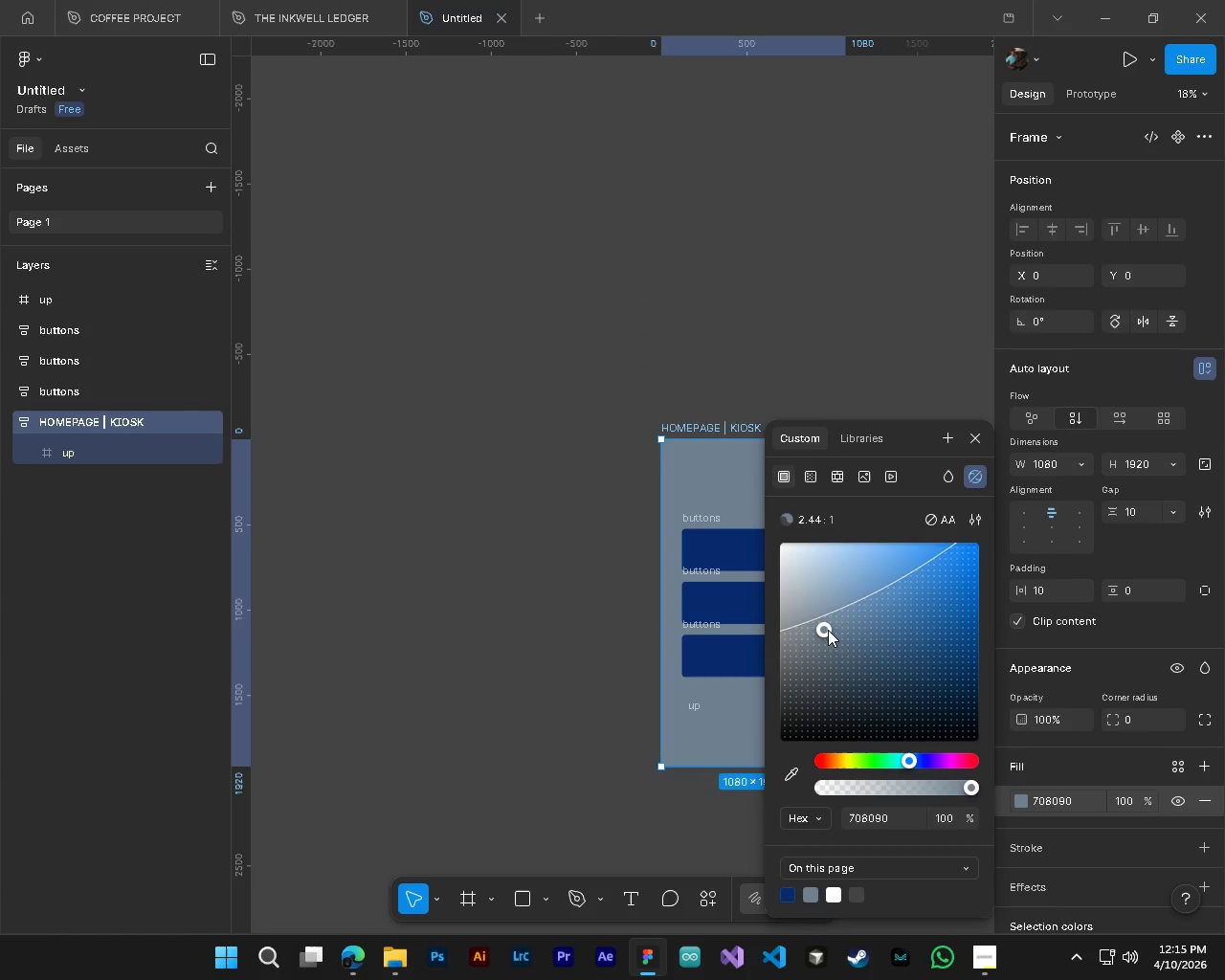 
left_click_drag(start_coordinate=[825, 630], to_coordinate=[795, 535])
 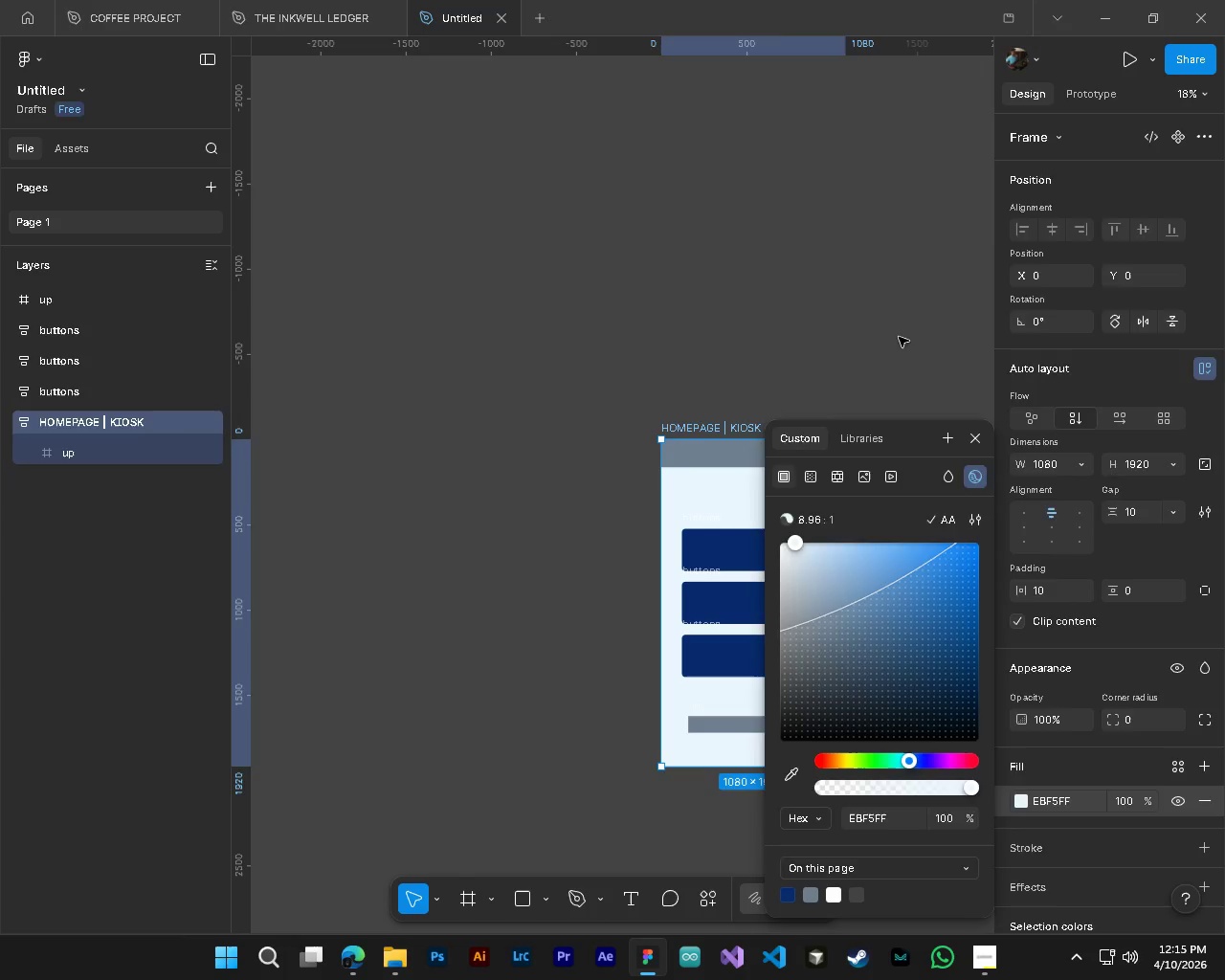 
left_click([899, 337])
 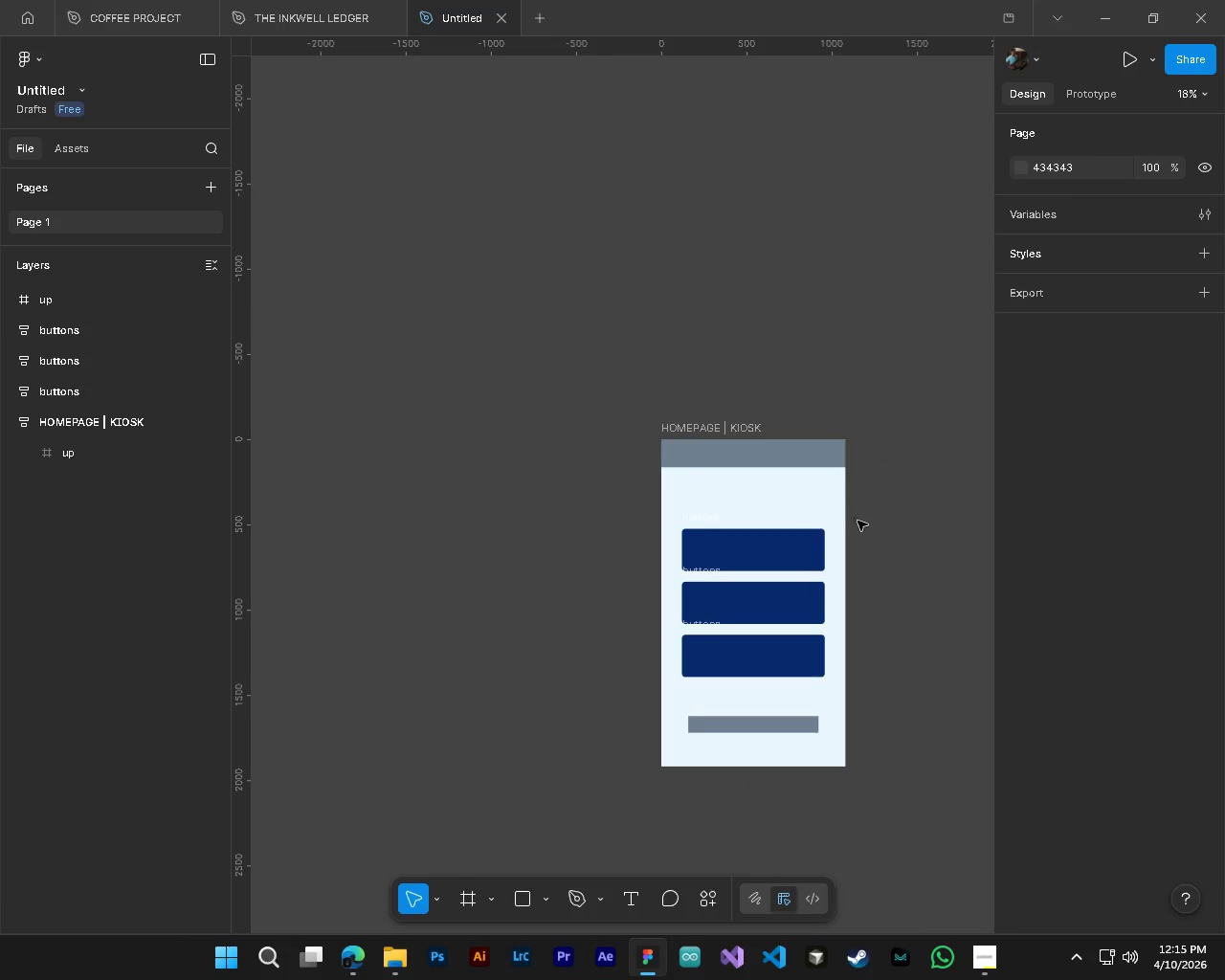 
key(Shift+ShiftLeft)
 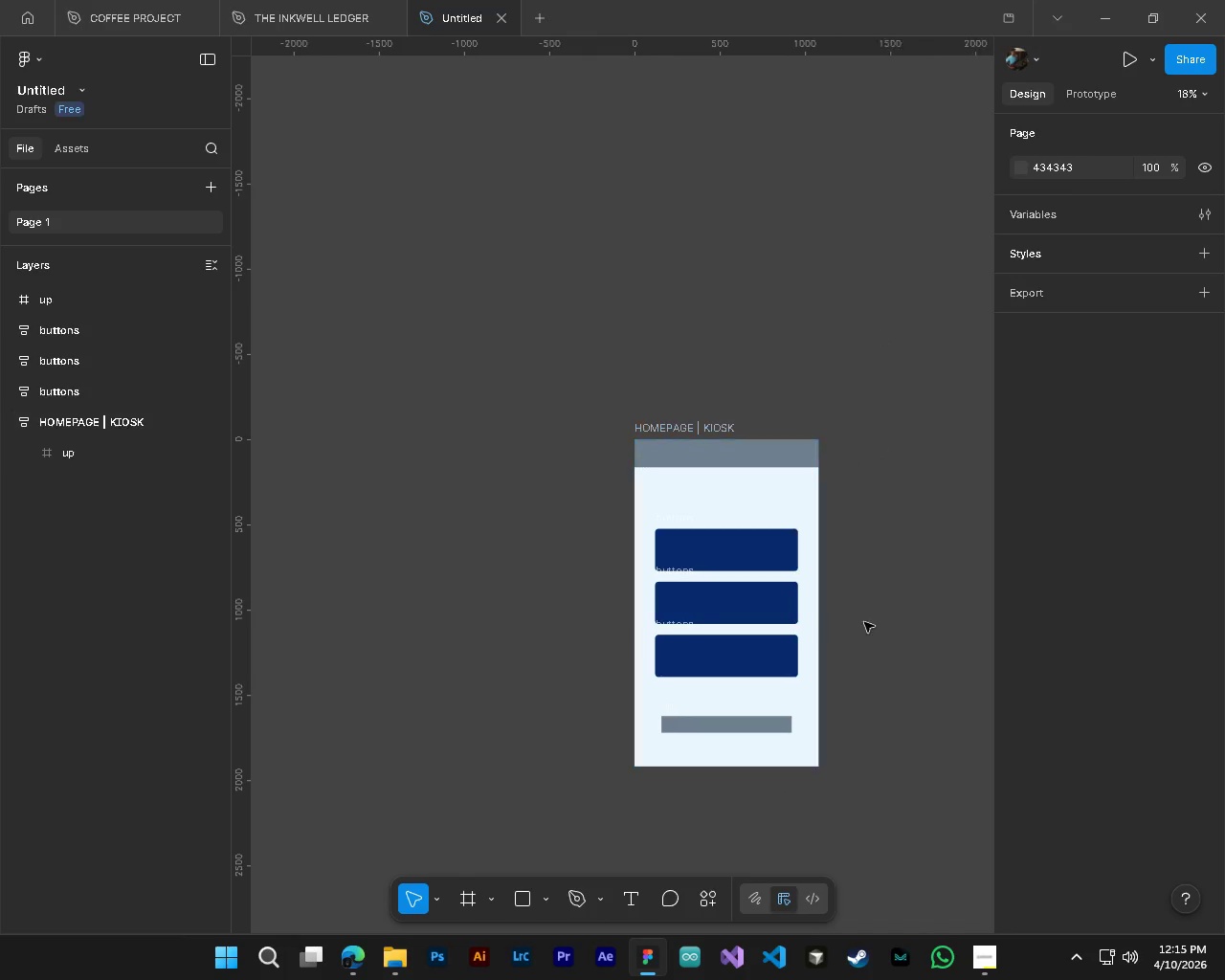 
key(Alt+AltLeft)
 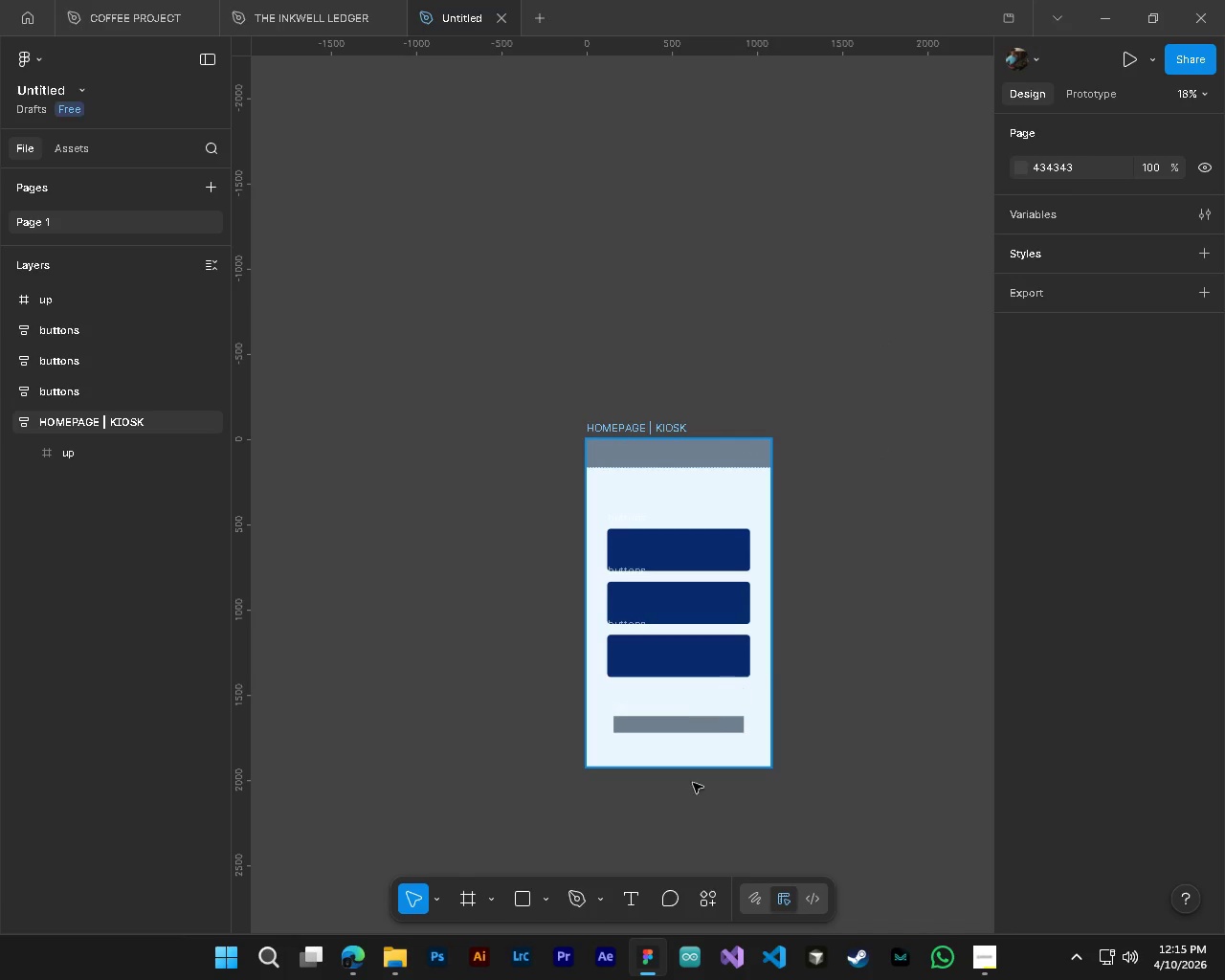 
hold_key(key=ControlLeft, duration=0.44)
 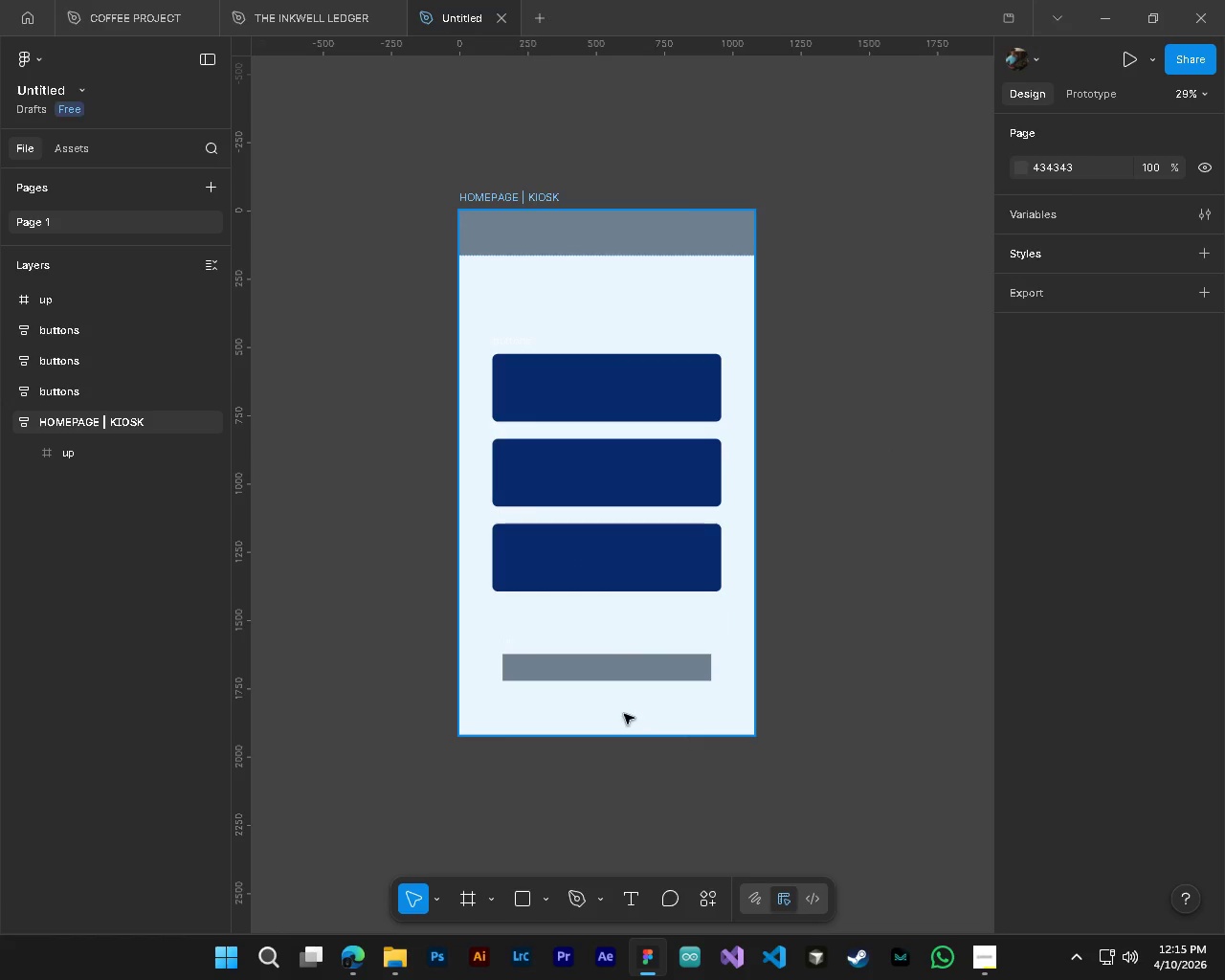 
hold_key(key=AltLeft, duration=0.41)
 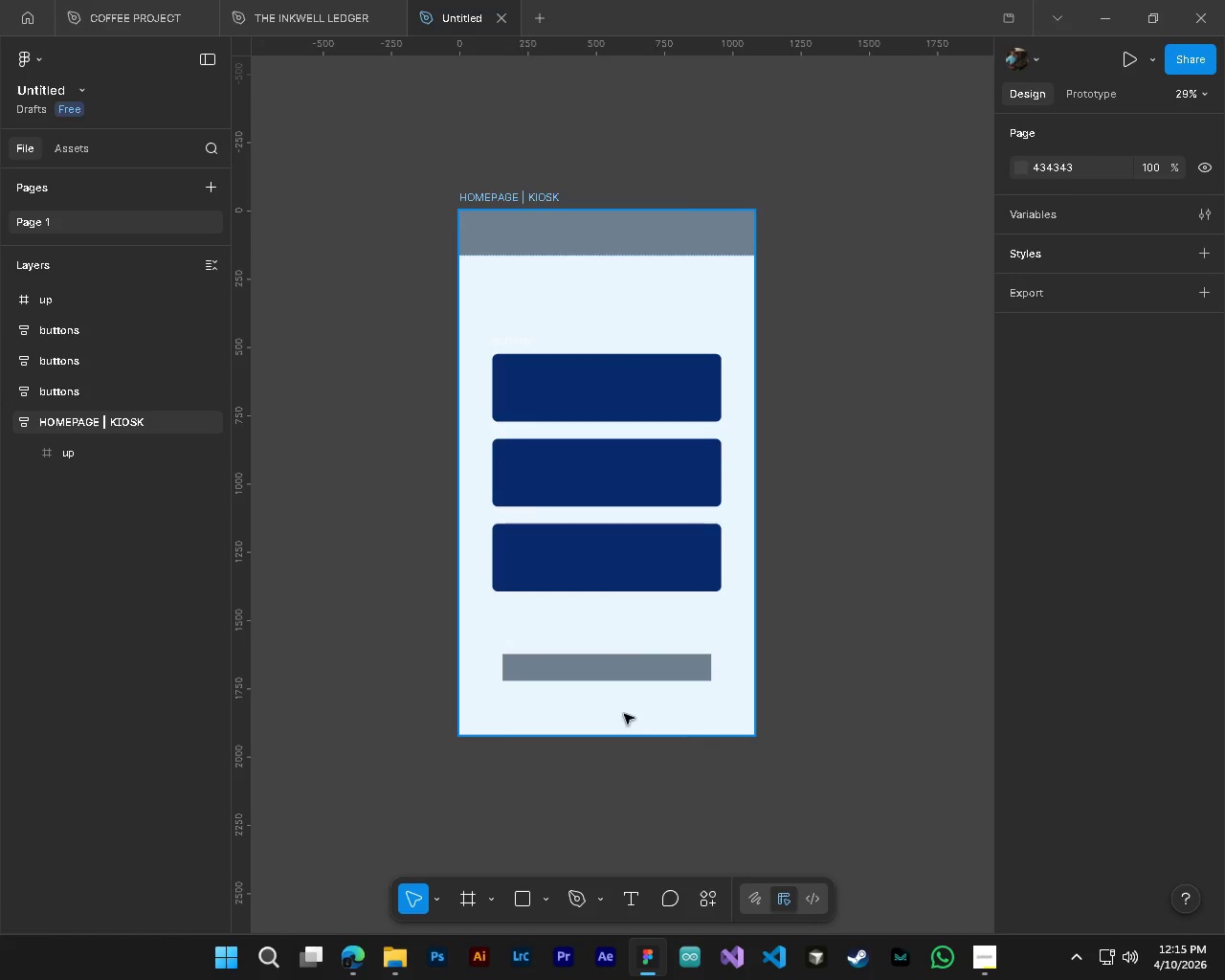 
scroll: coordinate [864, 627], scroll_direction: down, amount: 3.0
 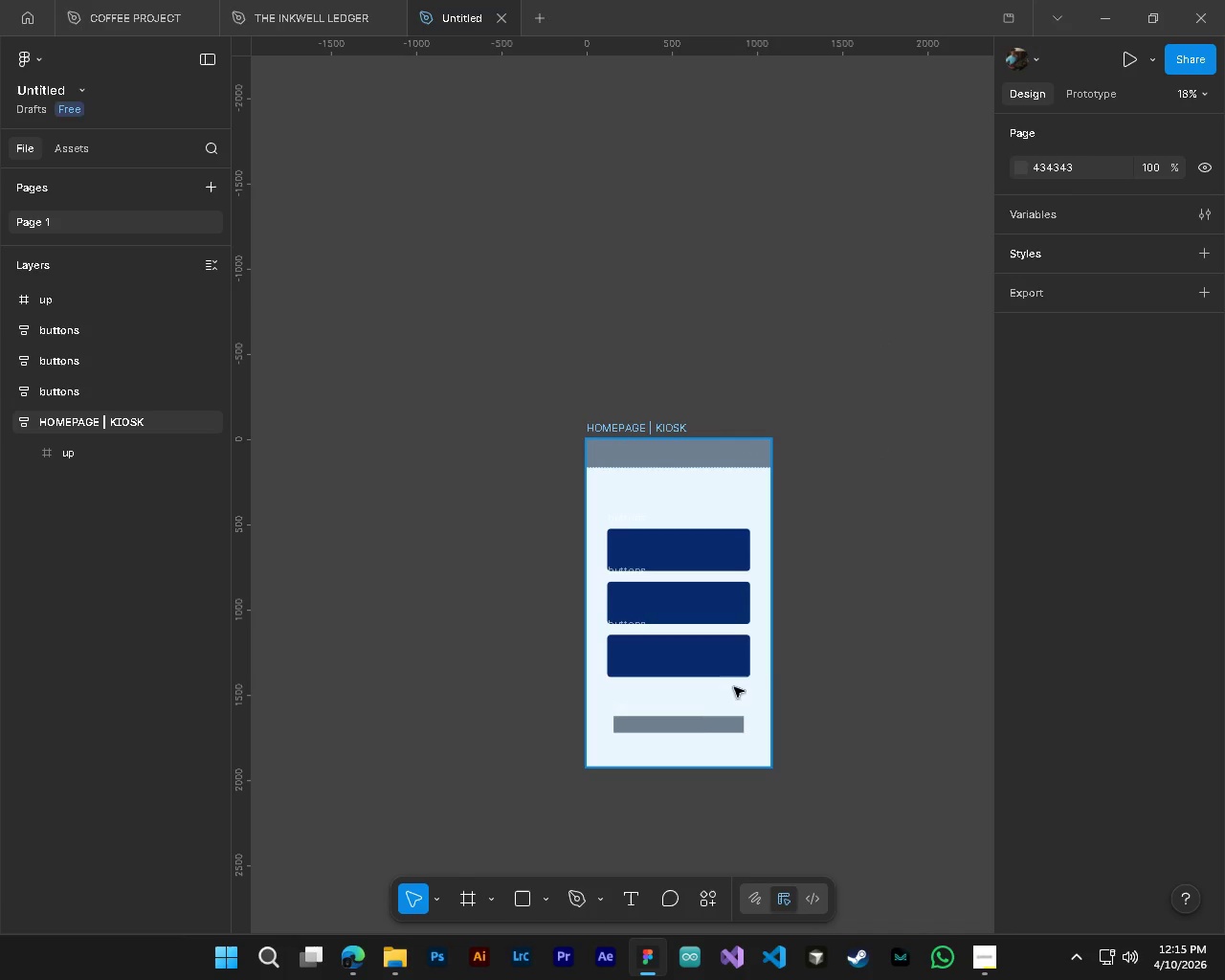 
scroll: coordinate [811, 813], scroll_direction: up, amount: 4.0
 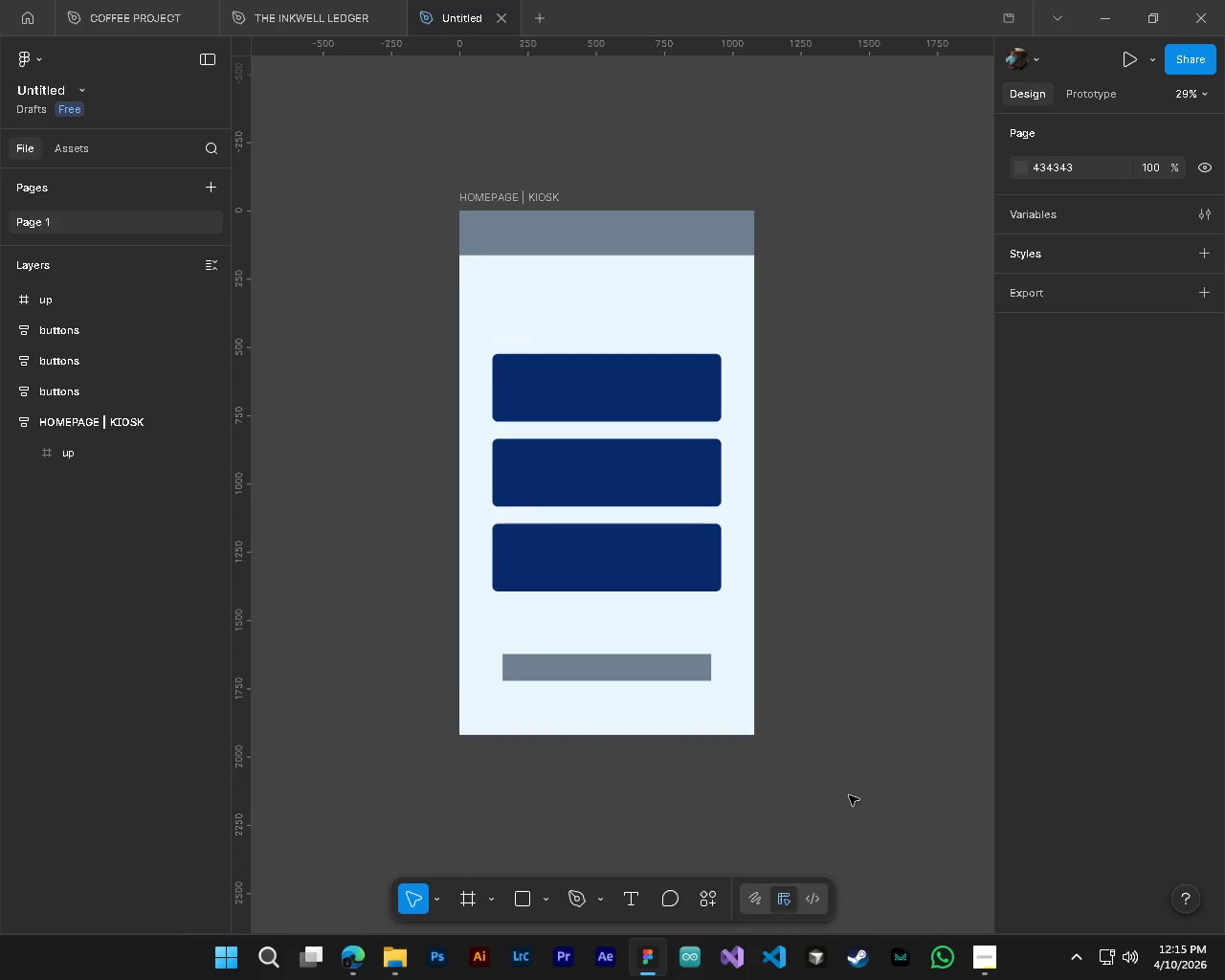 
left_click([981, 952])